 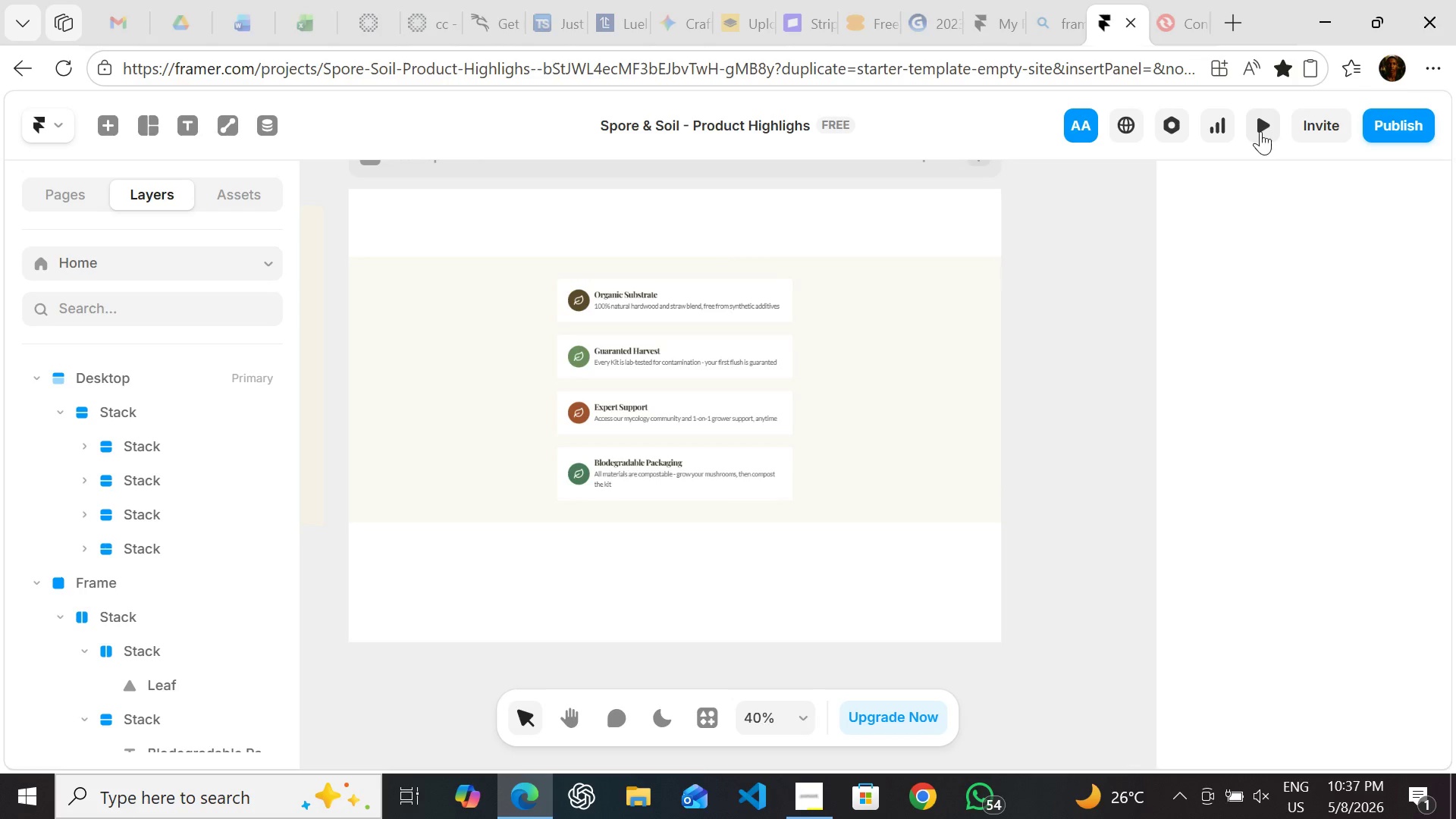 
left_click([373, 272])
 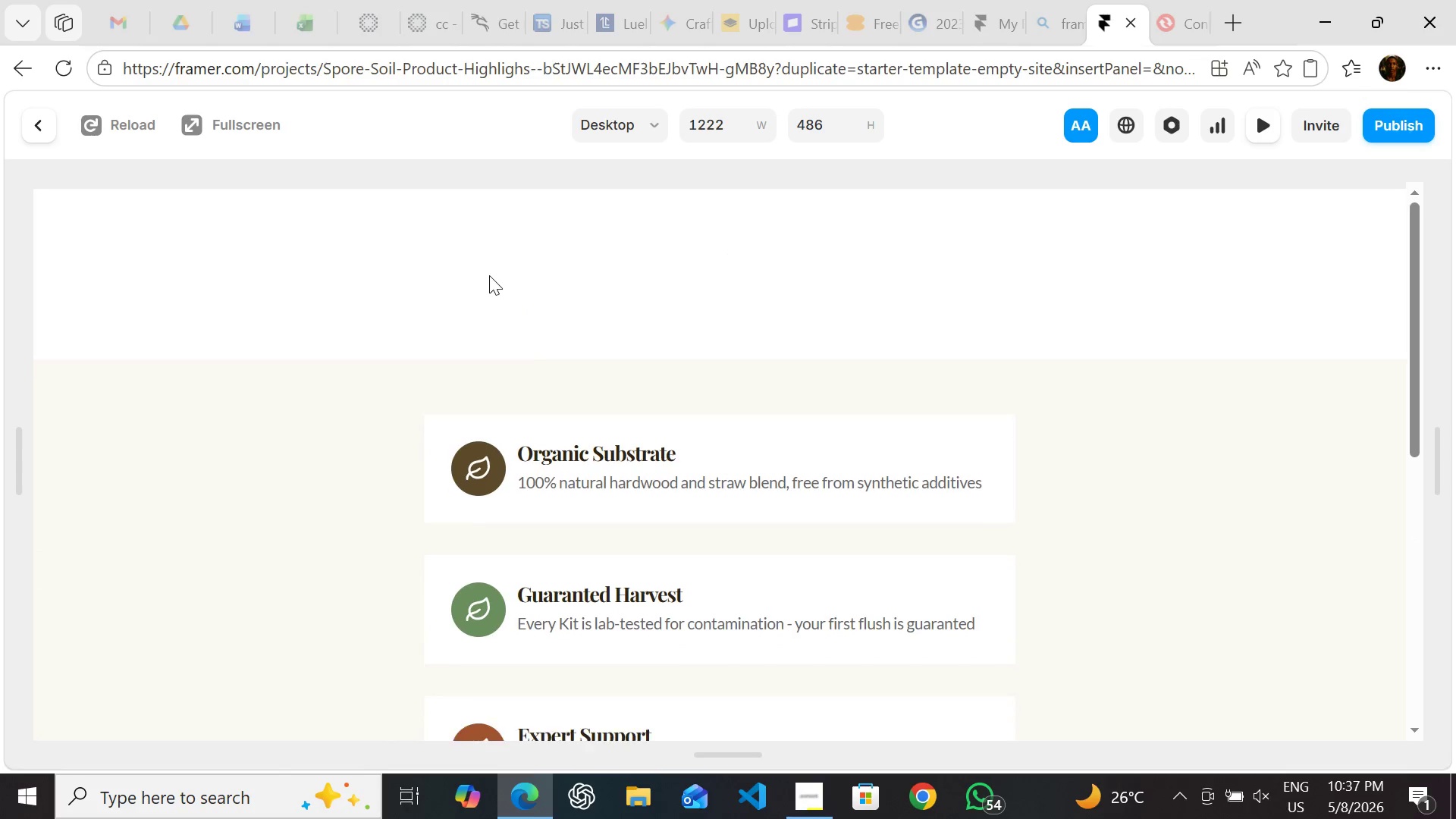 
wait(6.22)
 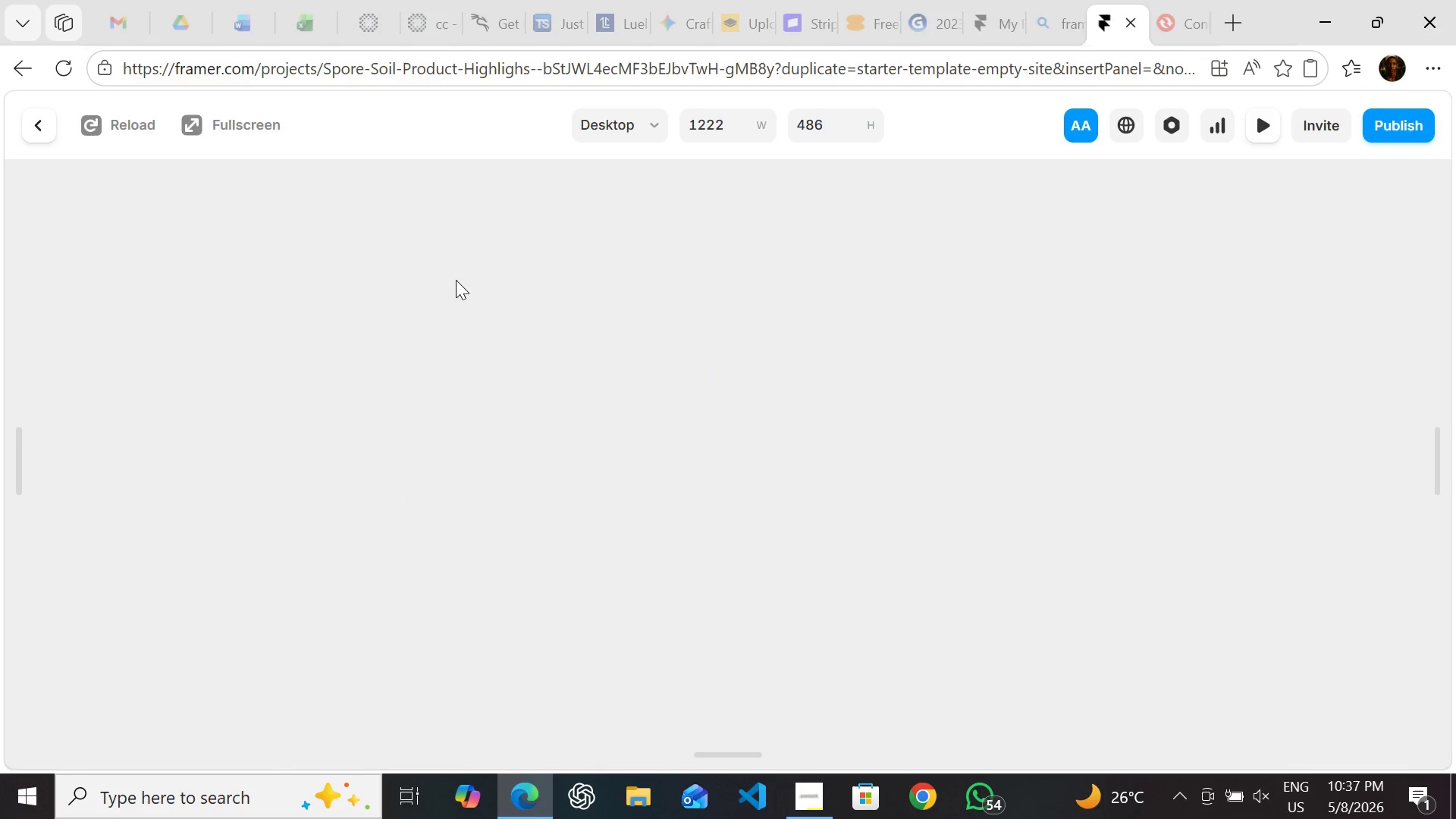 
left_click([43, 124])
 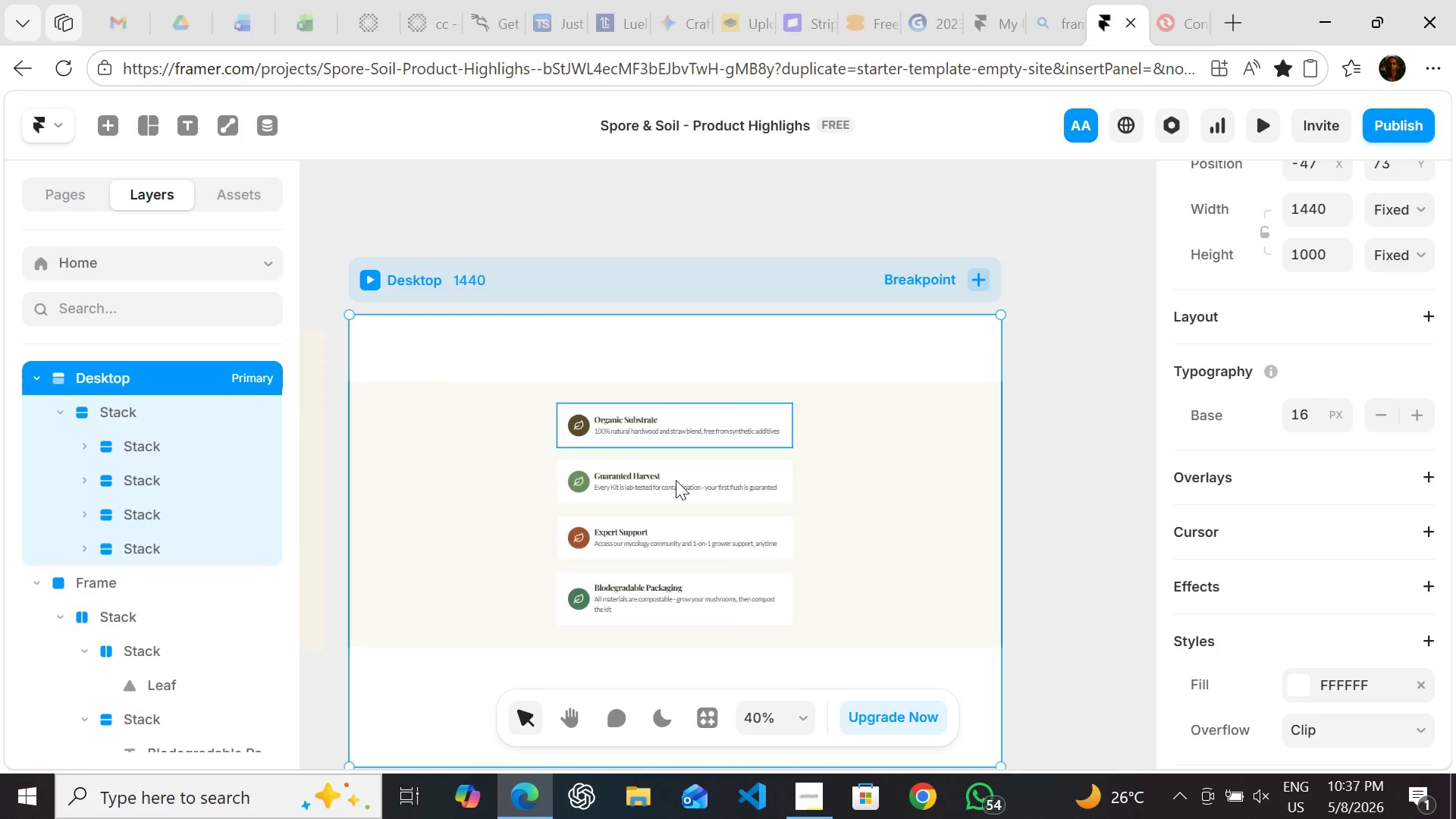 
left_click([882, 517])
 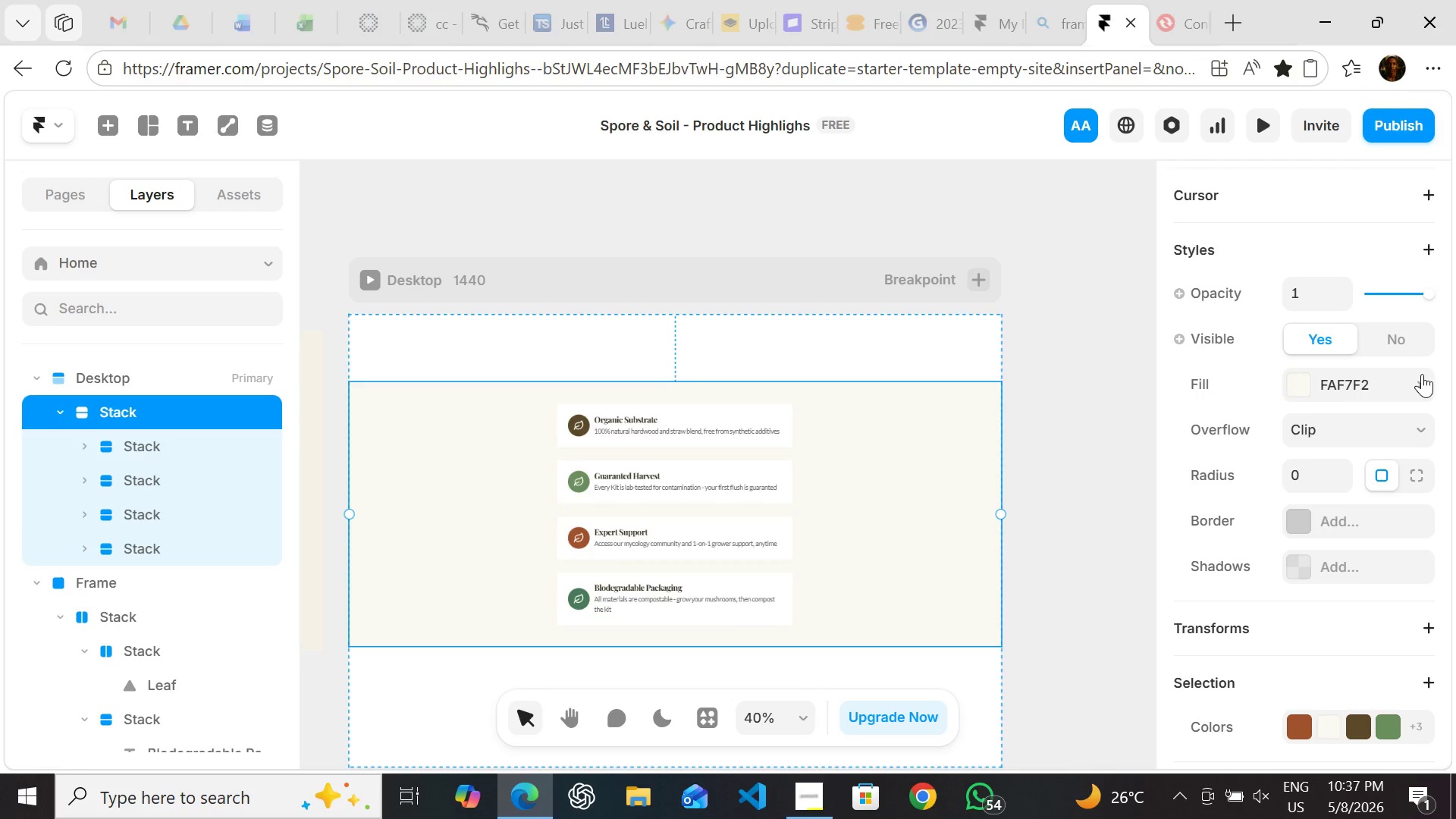 
wait(5.94)
 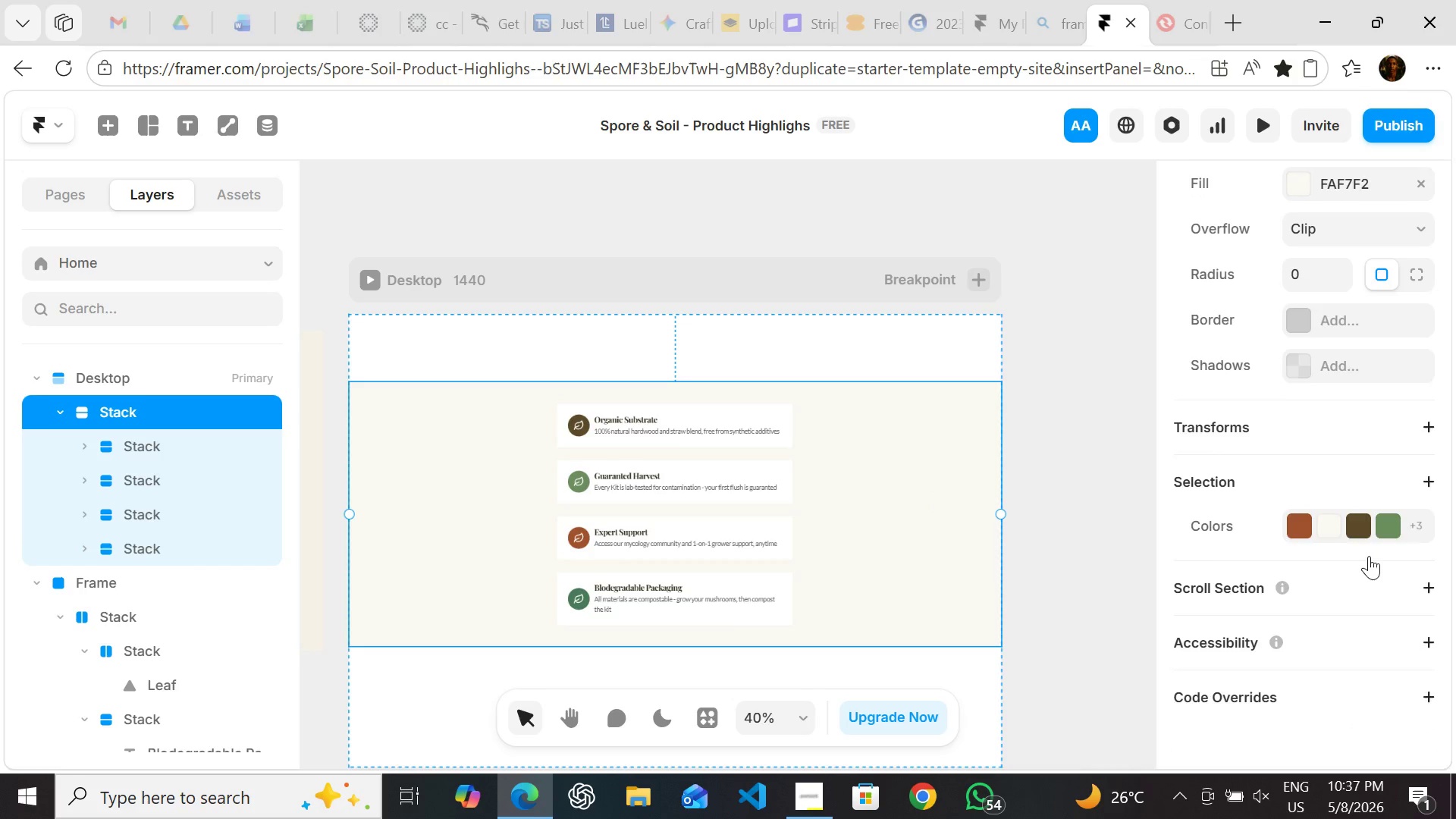 
left_click([1370, 384])
 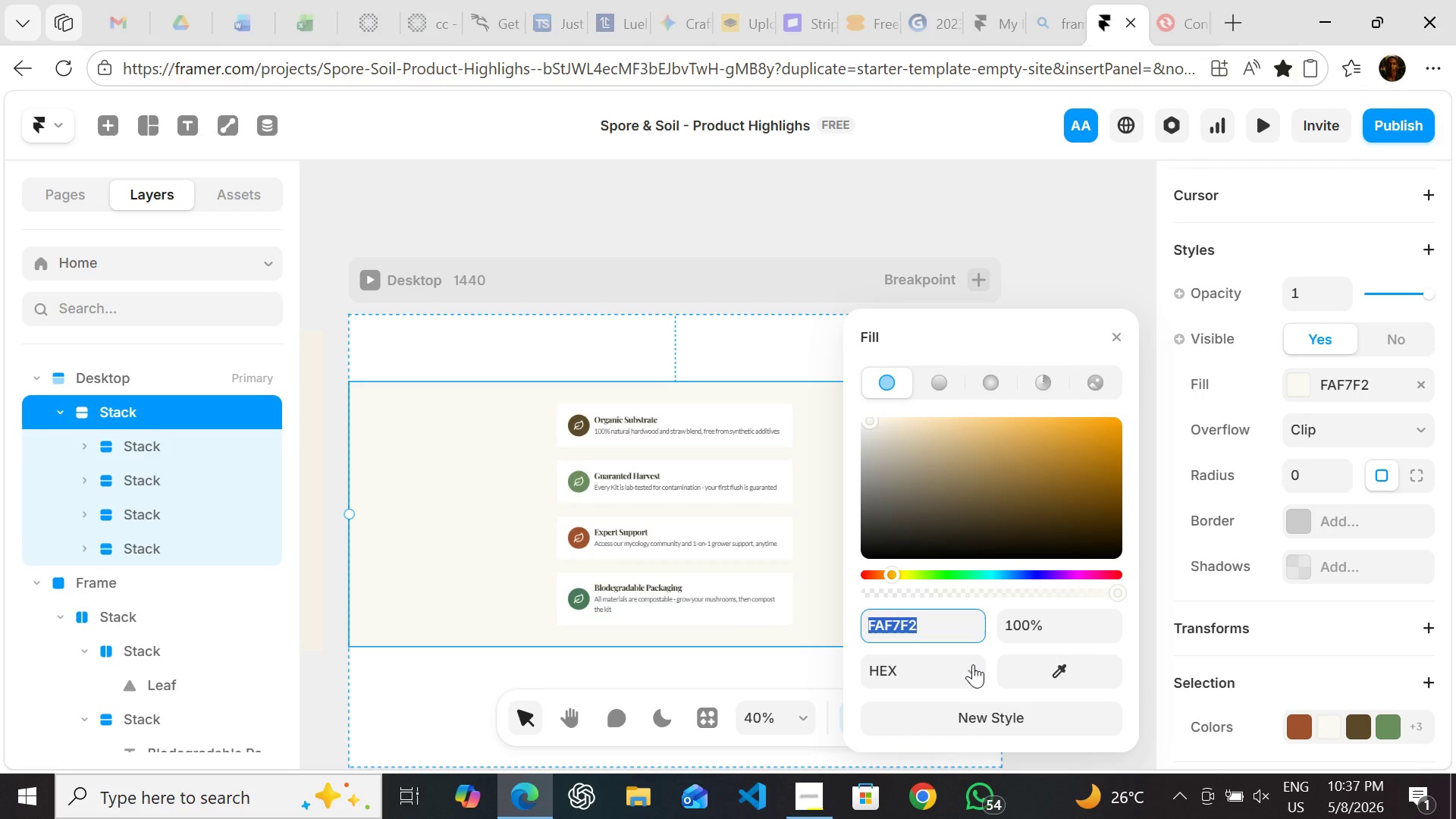 
key(Control+C)
 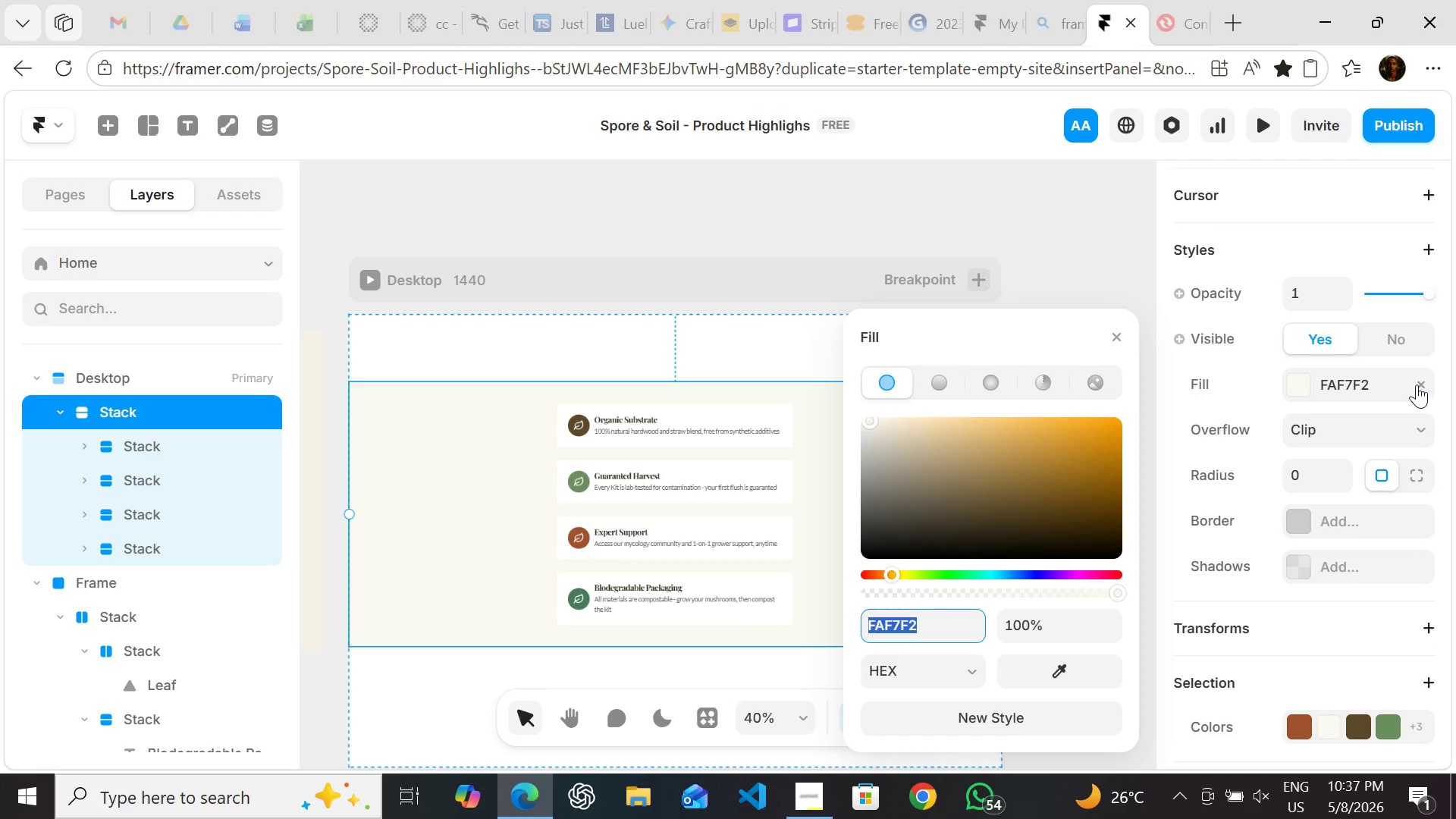 
left_click([1417, 381])
 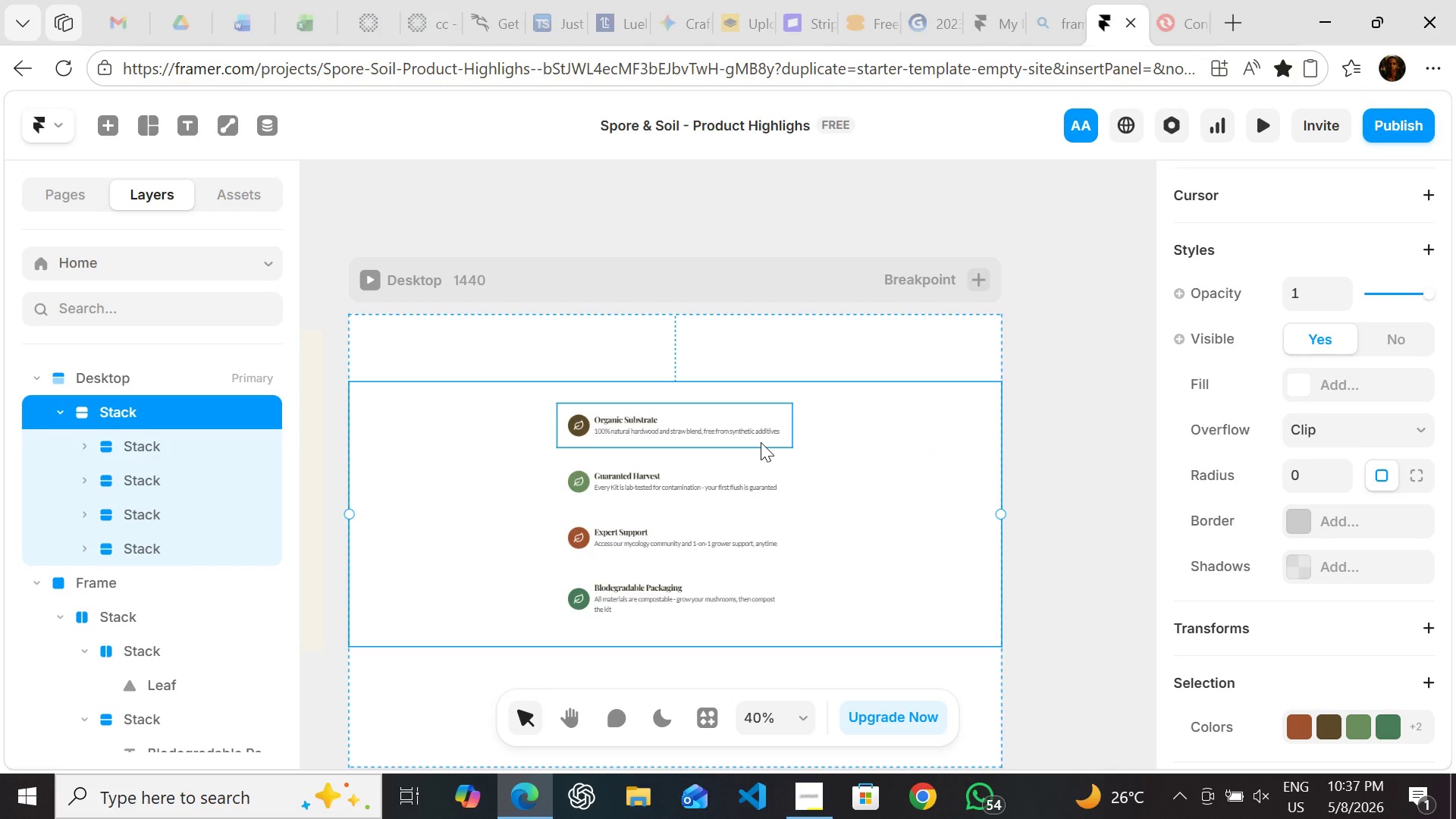 
left_click([761, 442])
 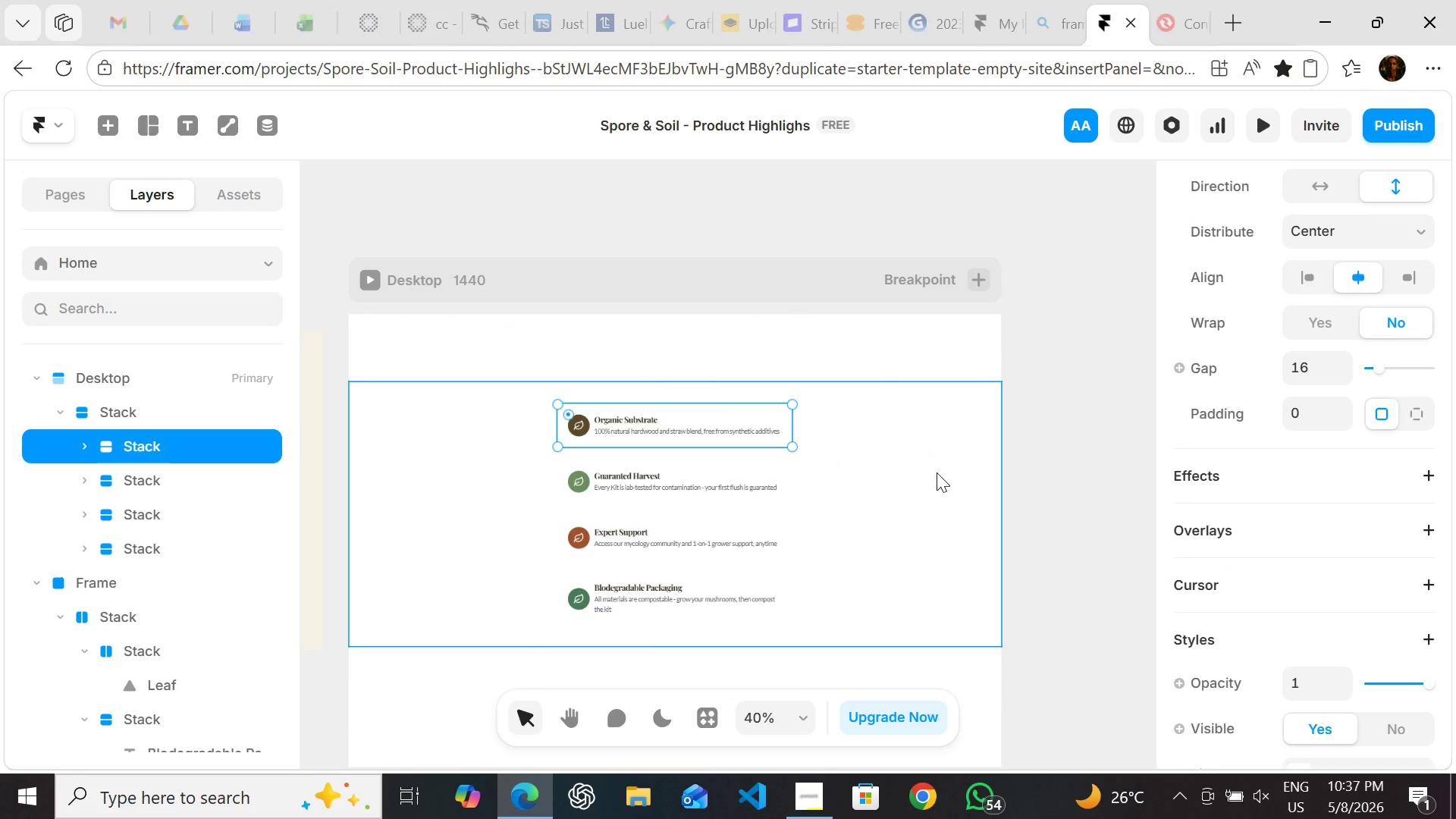 
left_click([937, 472])
 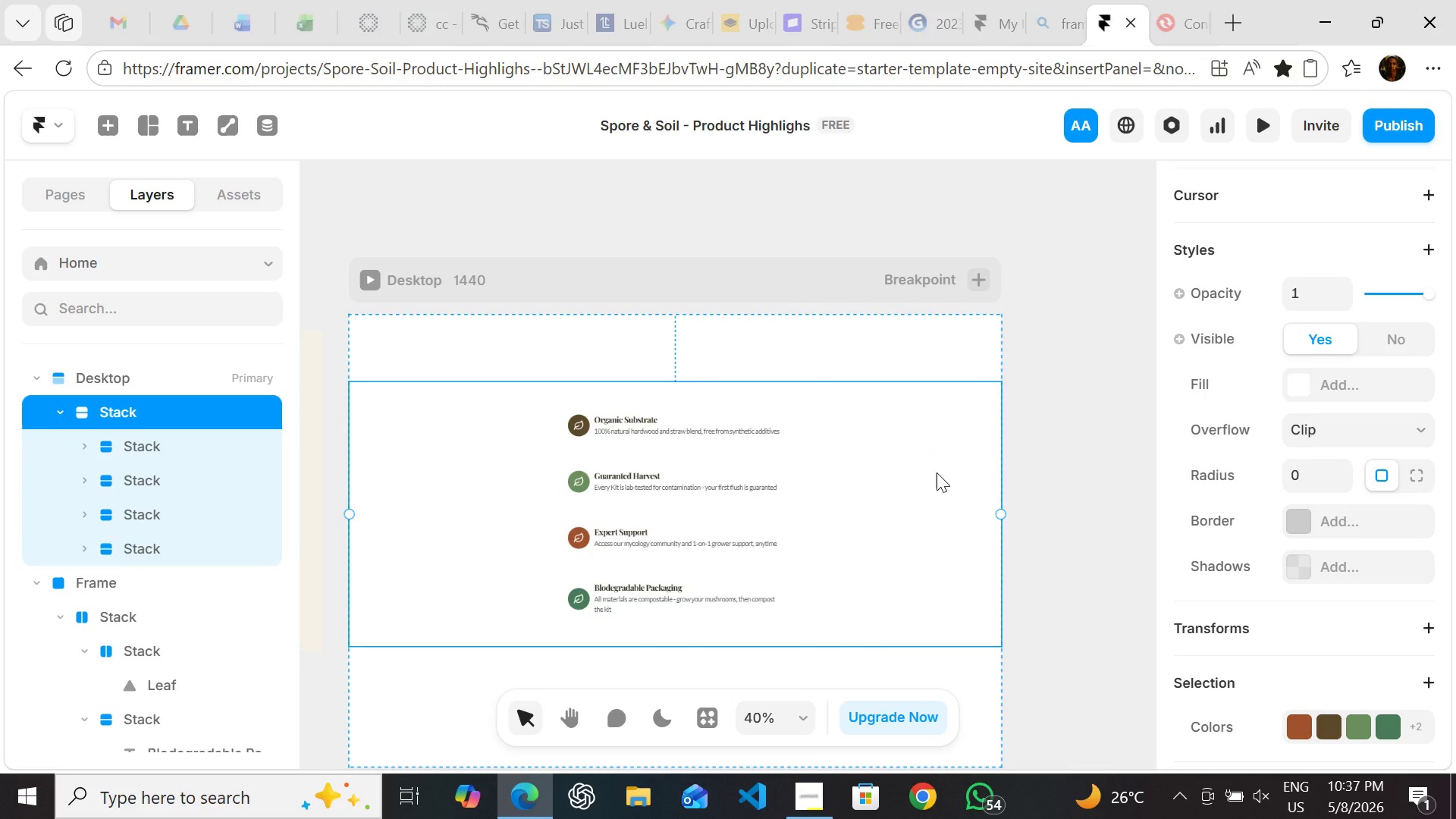 
key(Enter)
 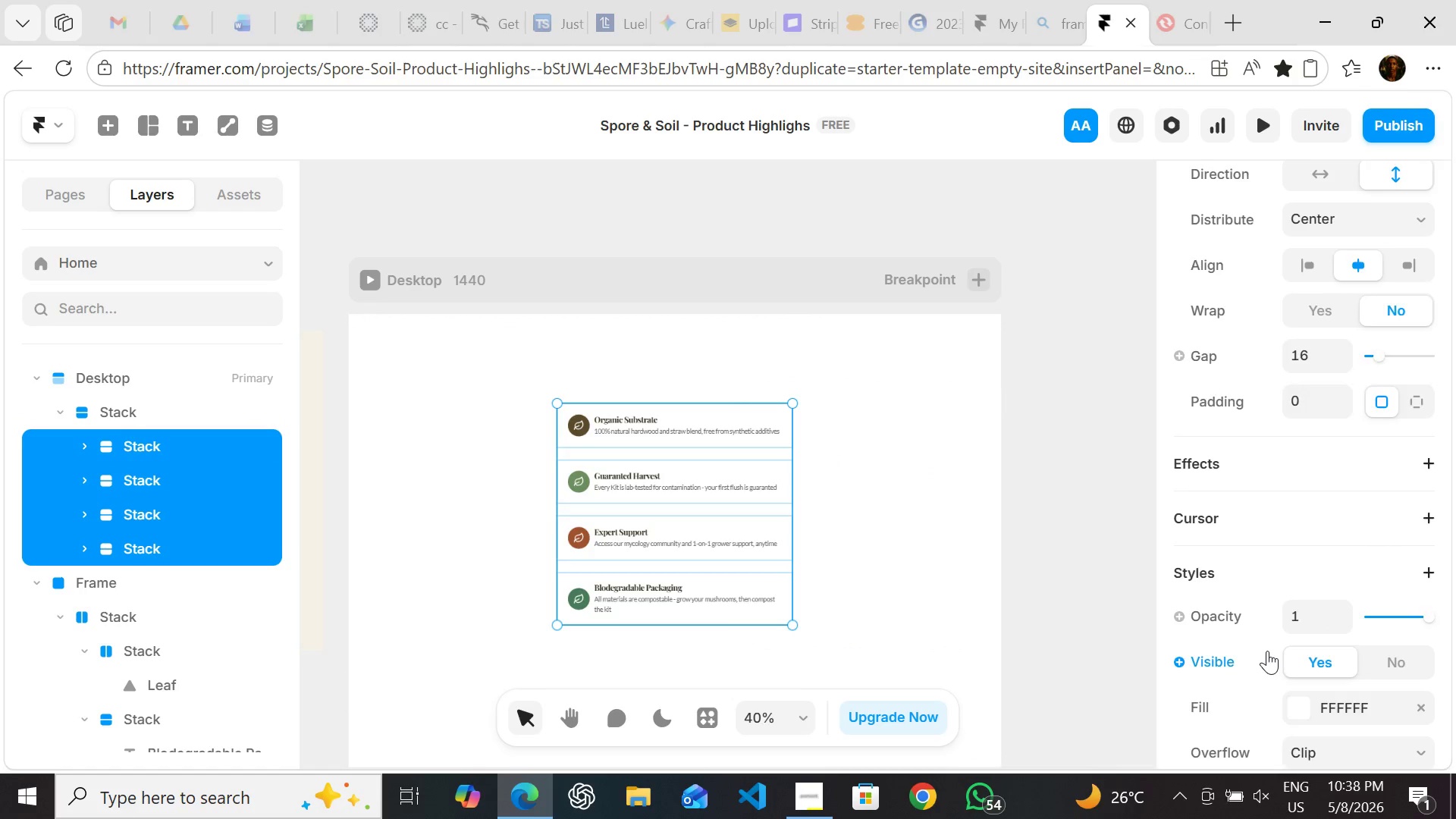 
wait(5.06)
 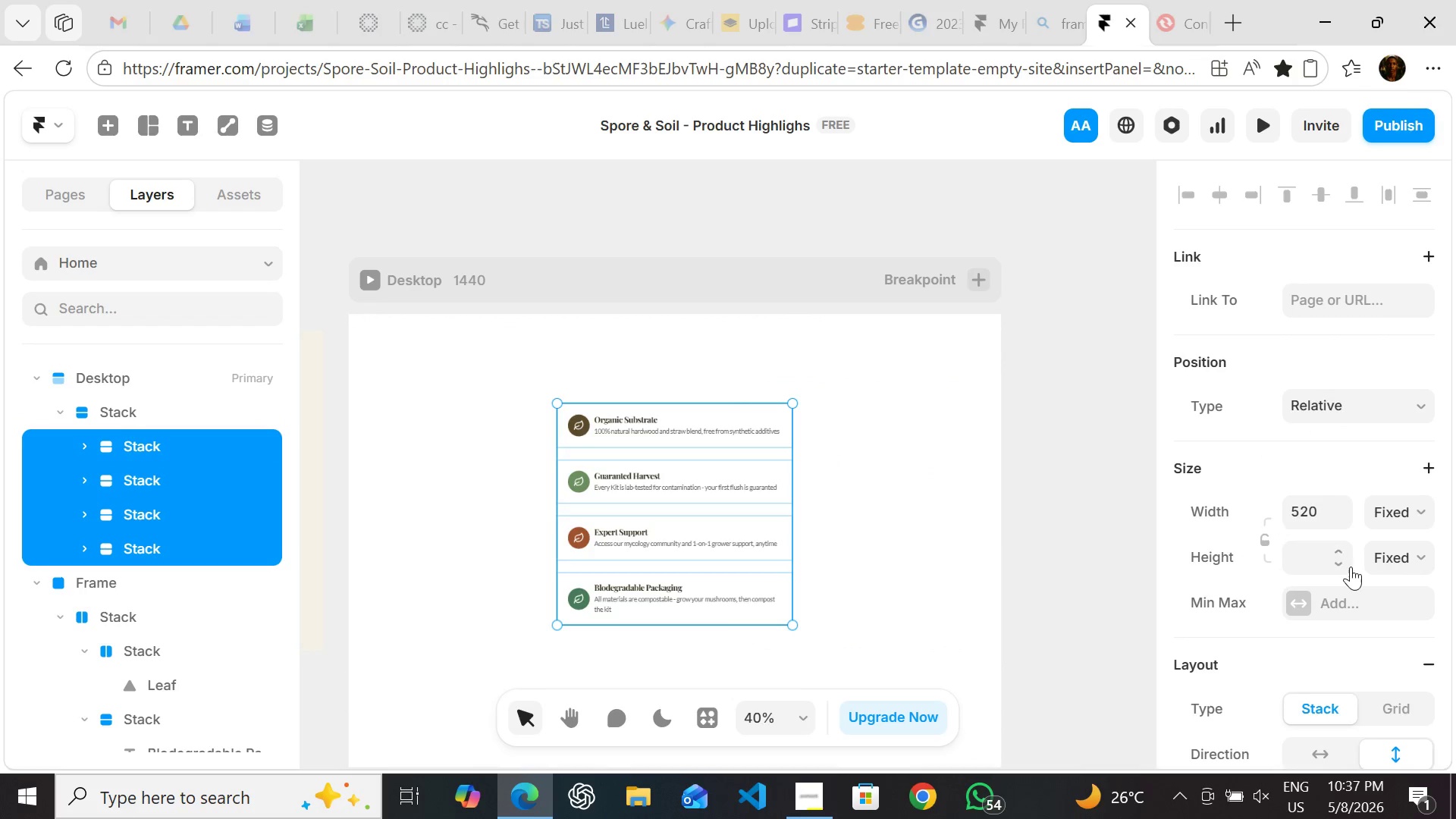 
left_click([1354, 541])
 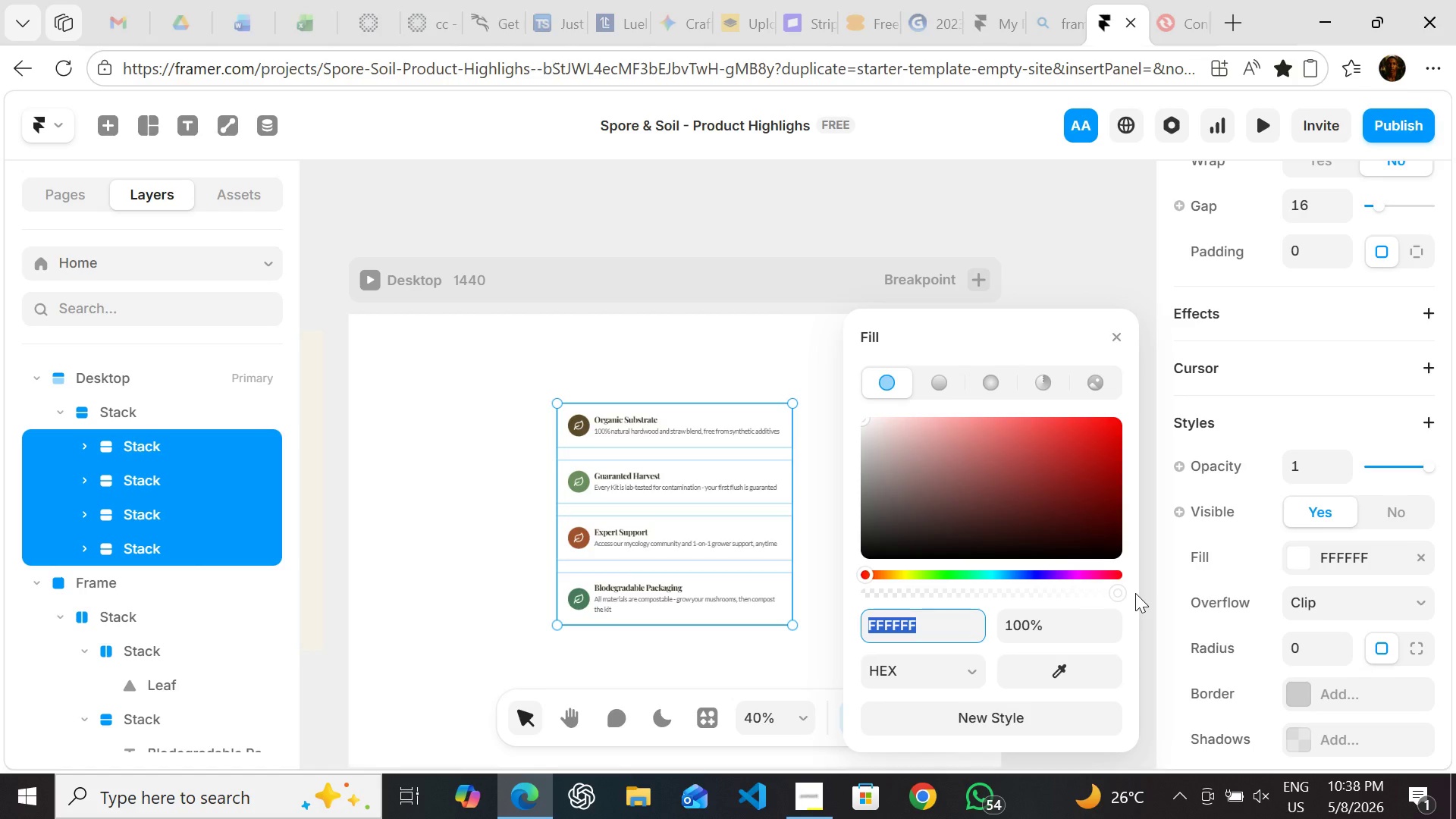 
key(Control+V)
 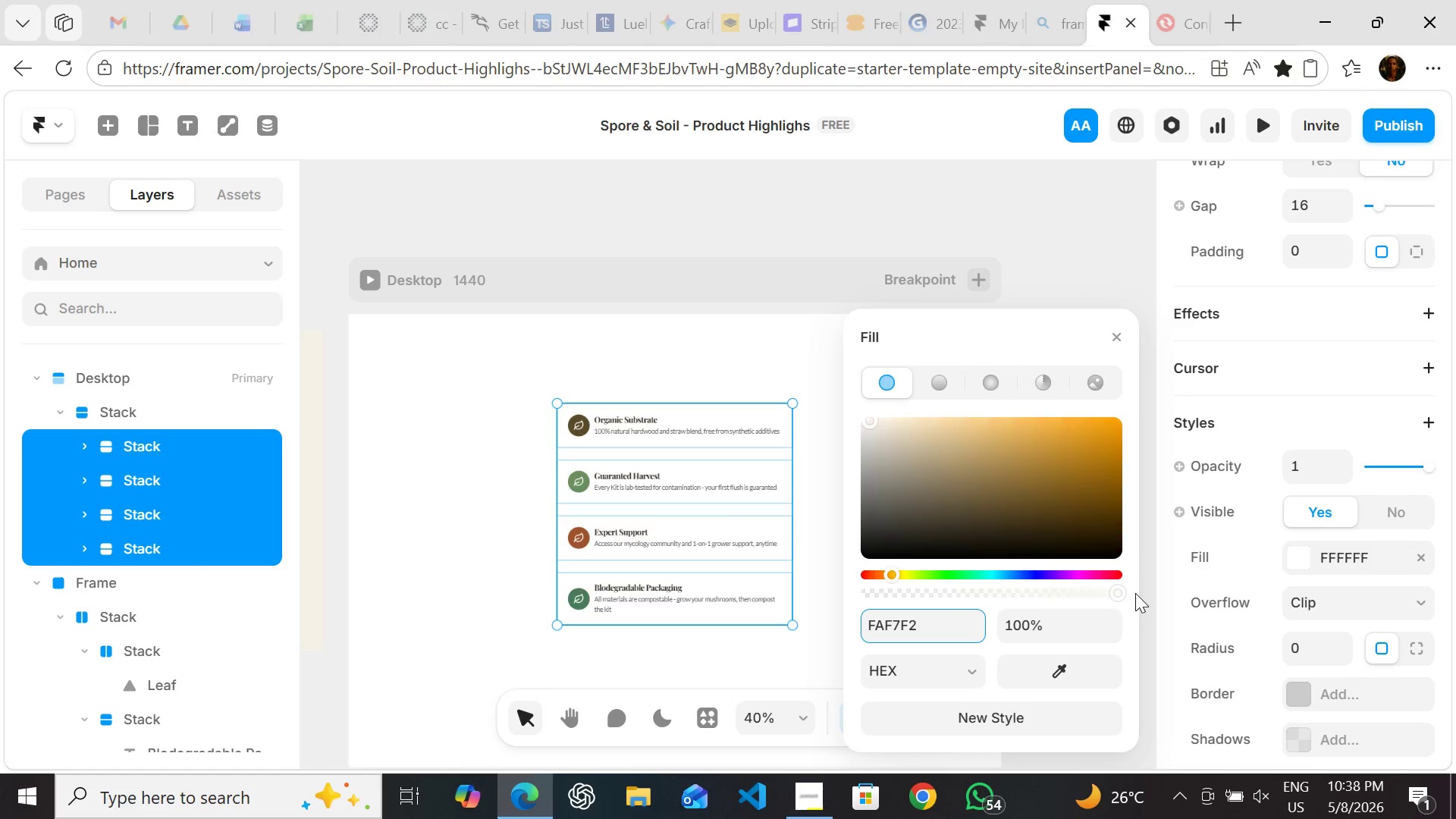 
key(Enter)
 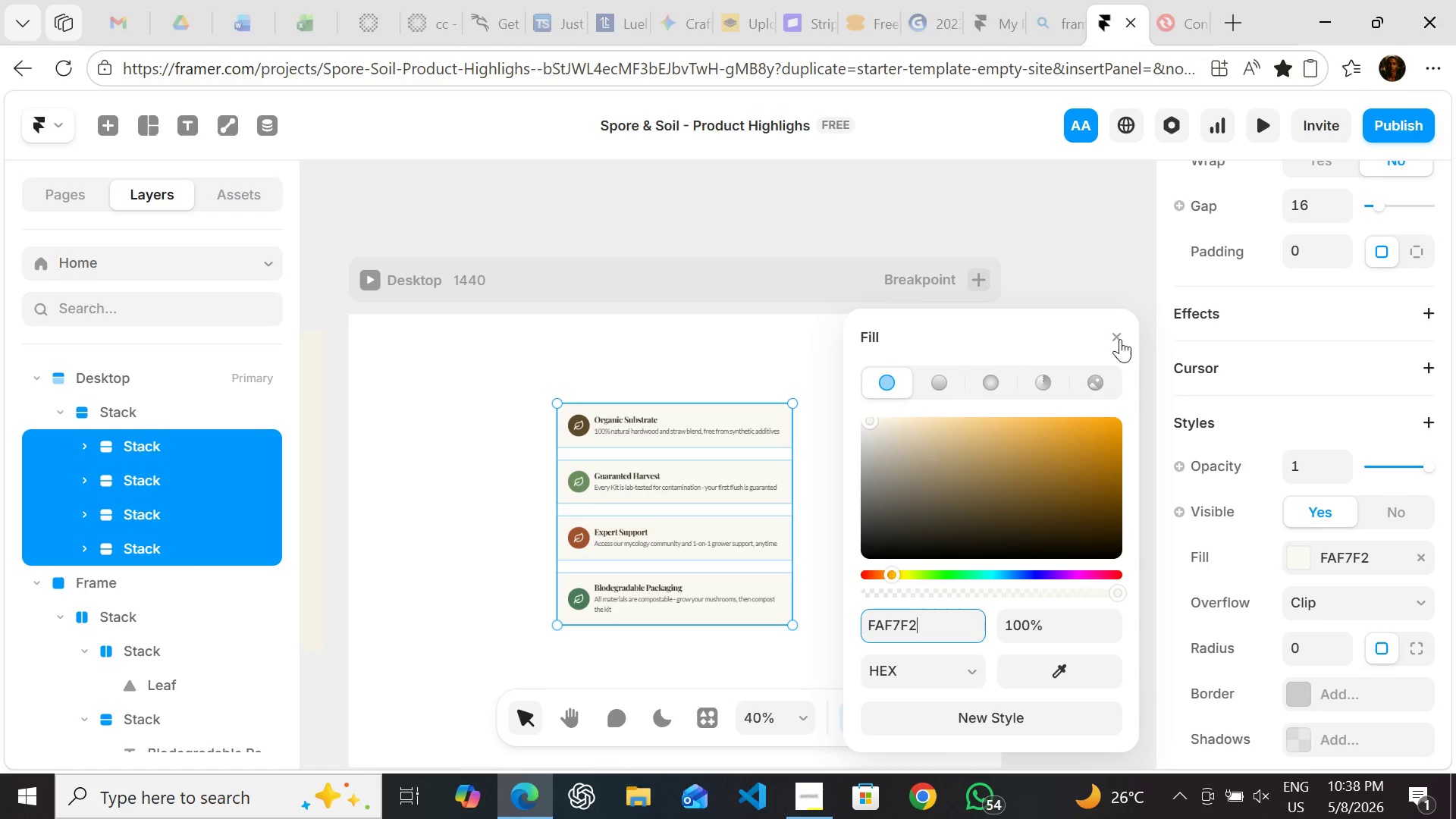 
left_click([1118, 342])
 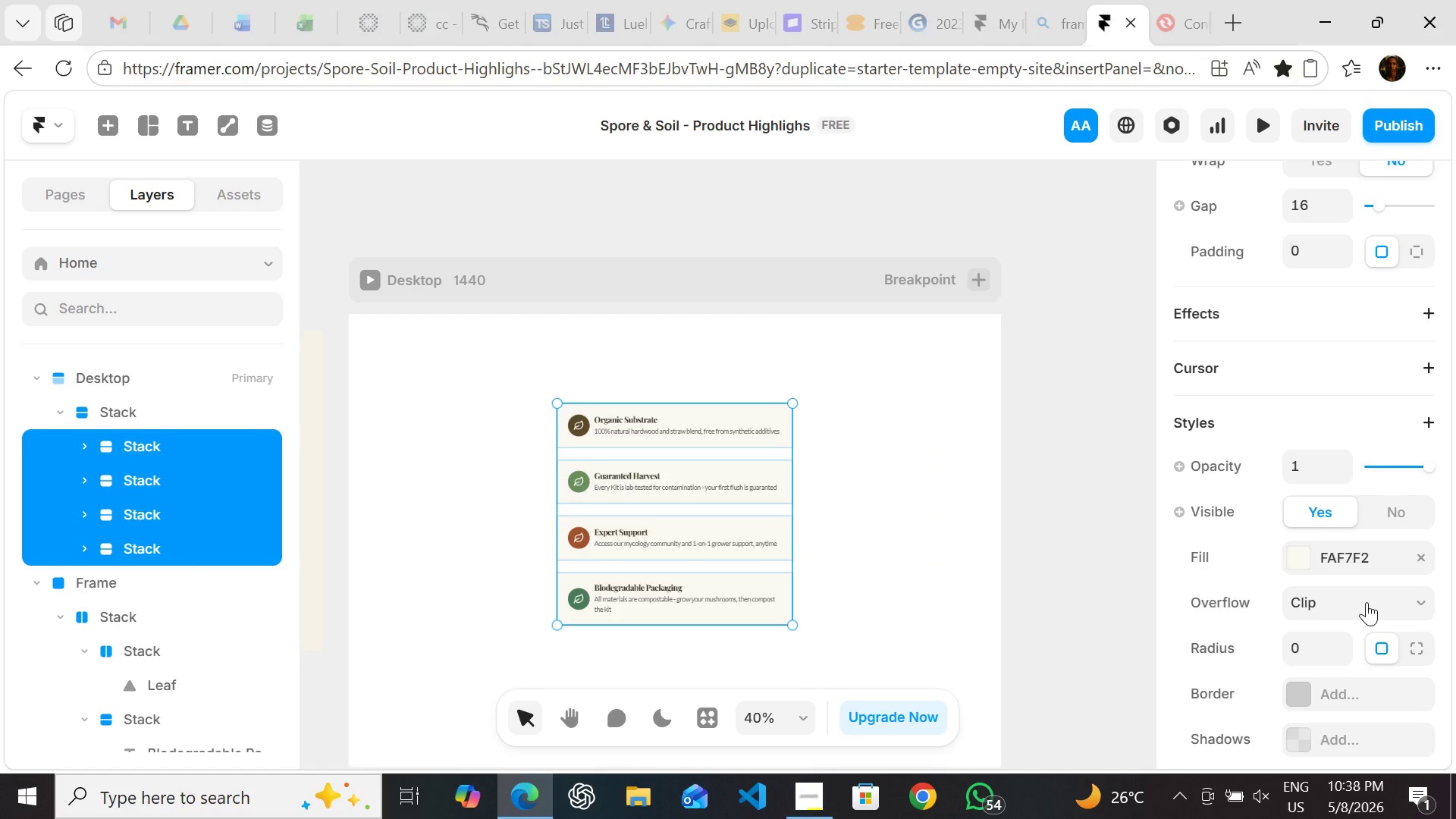 
mouse_move([1348, 667])
 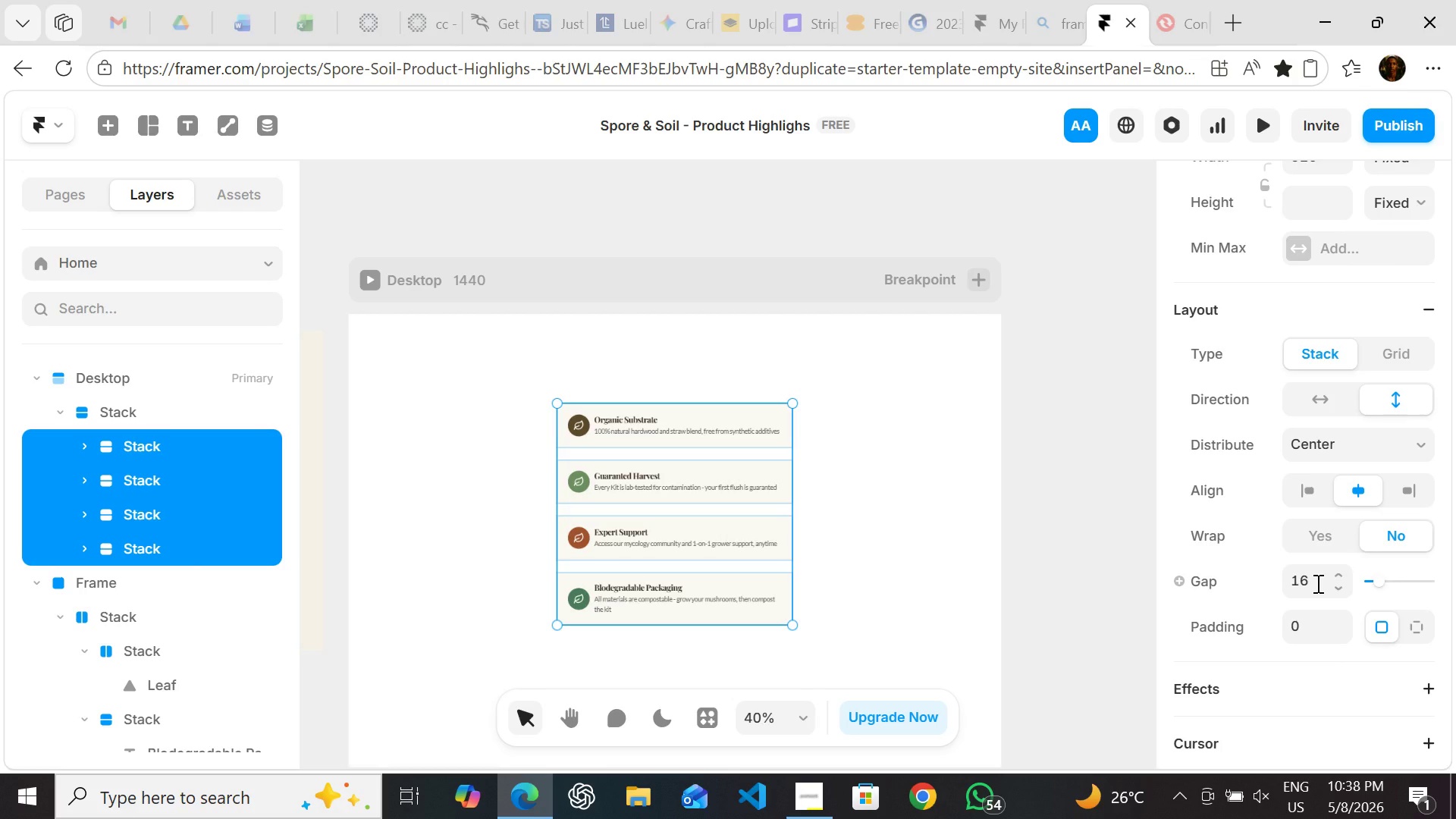 
wait(13.94)
 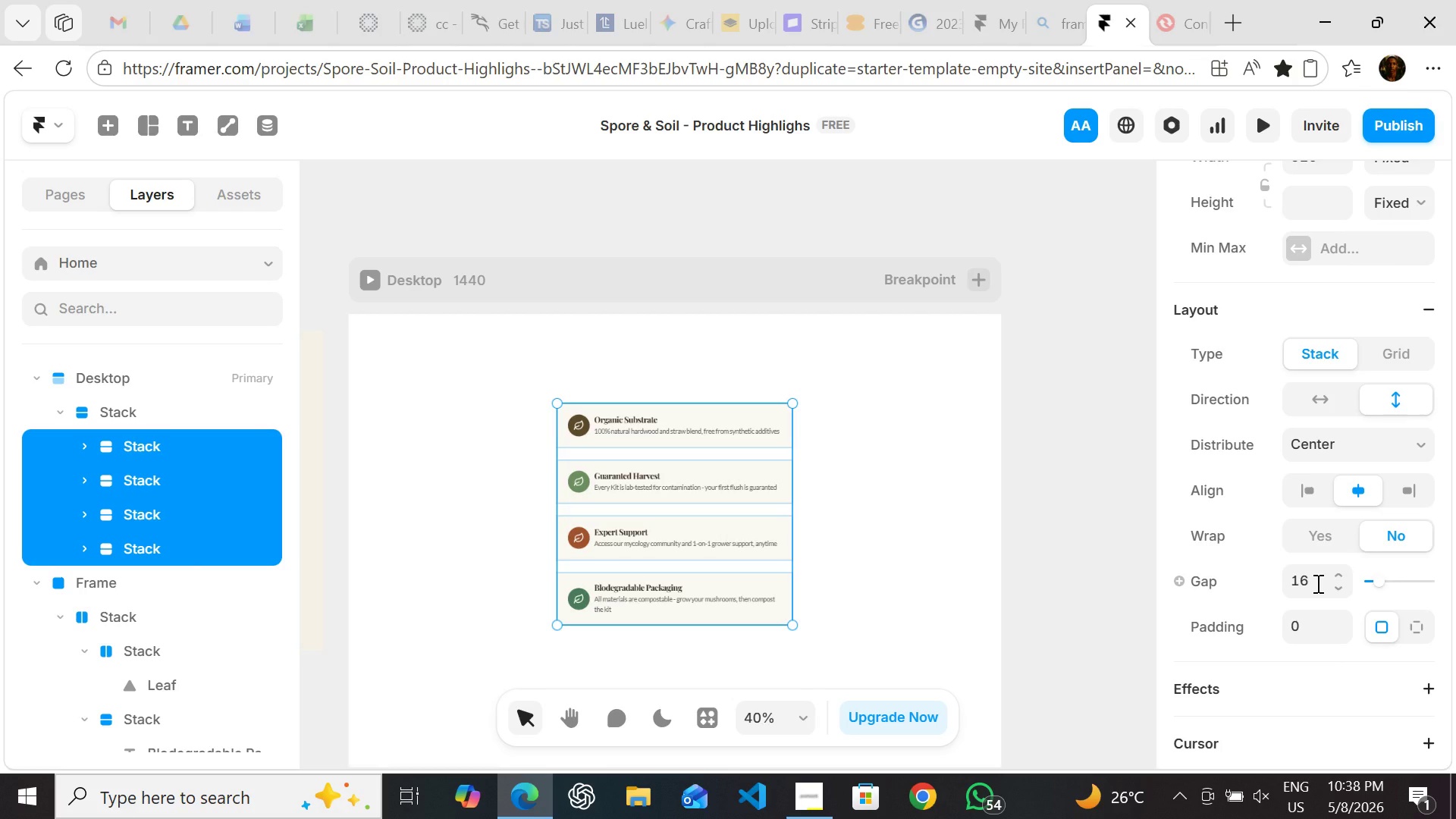 
left_click([1313, 579])
 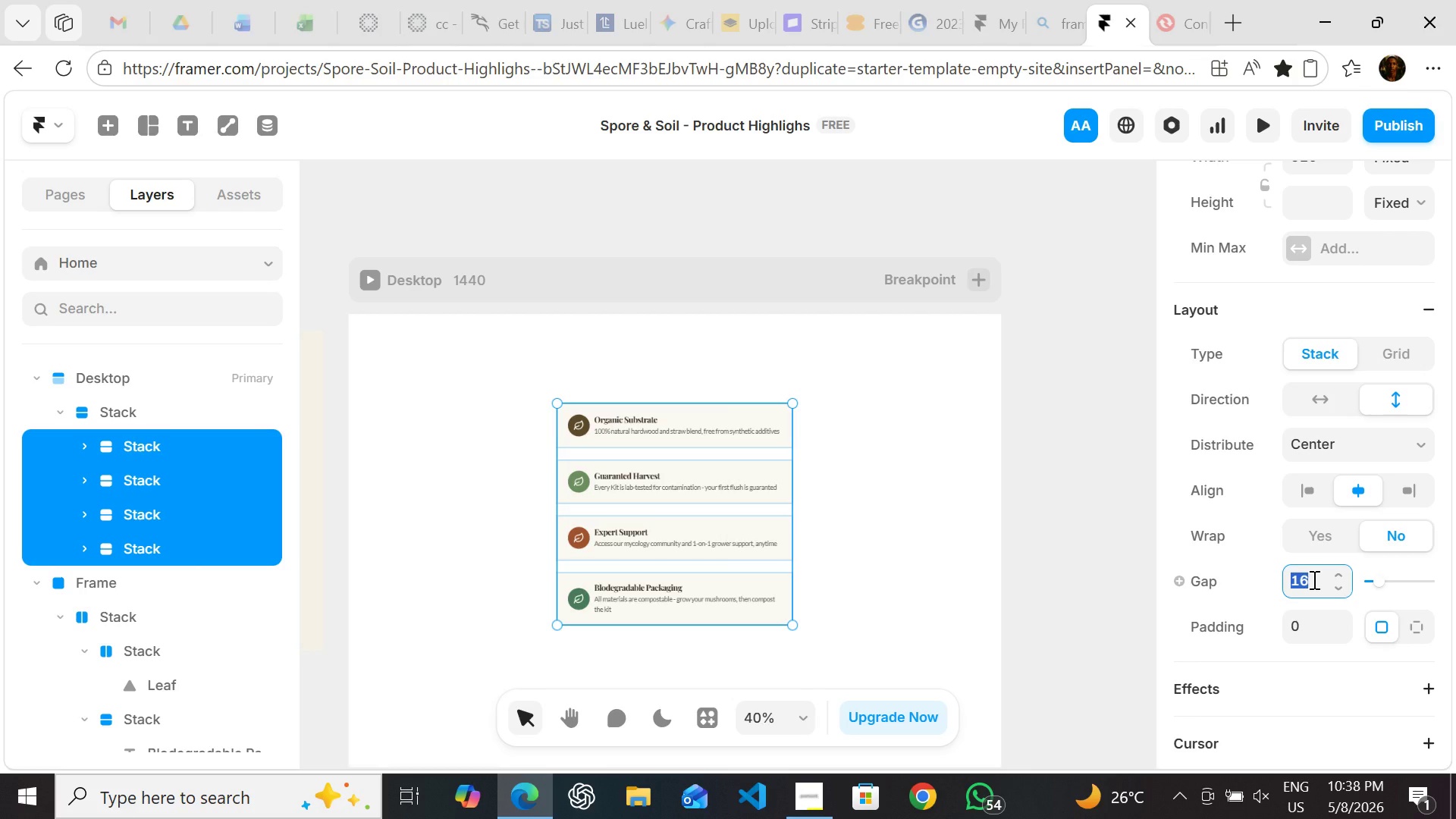 
type(28)
 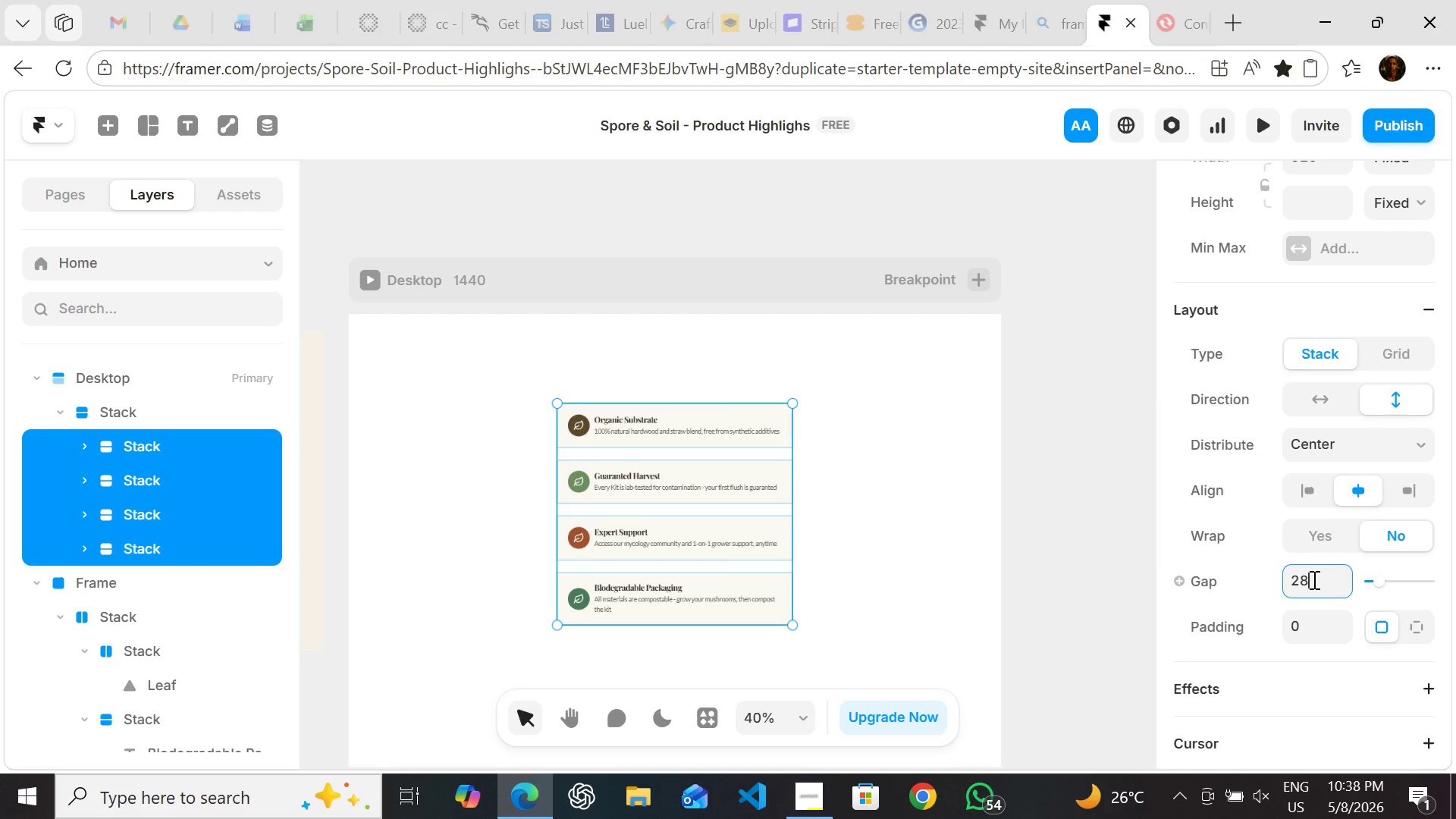 
key(Enter)
 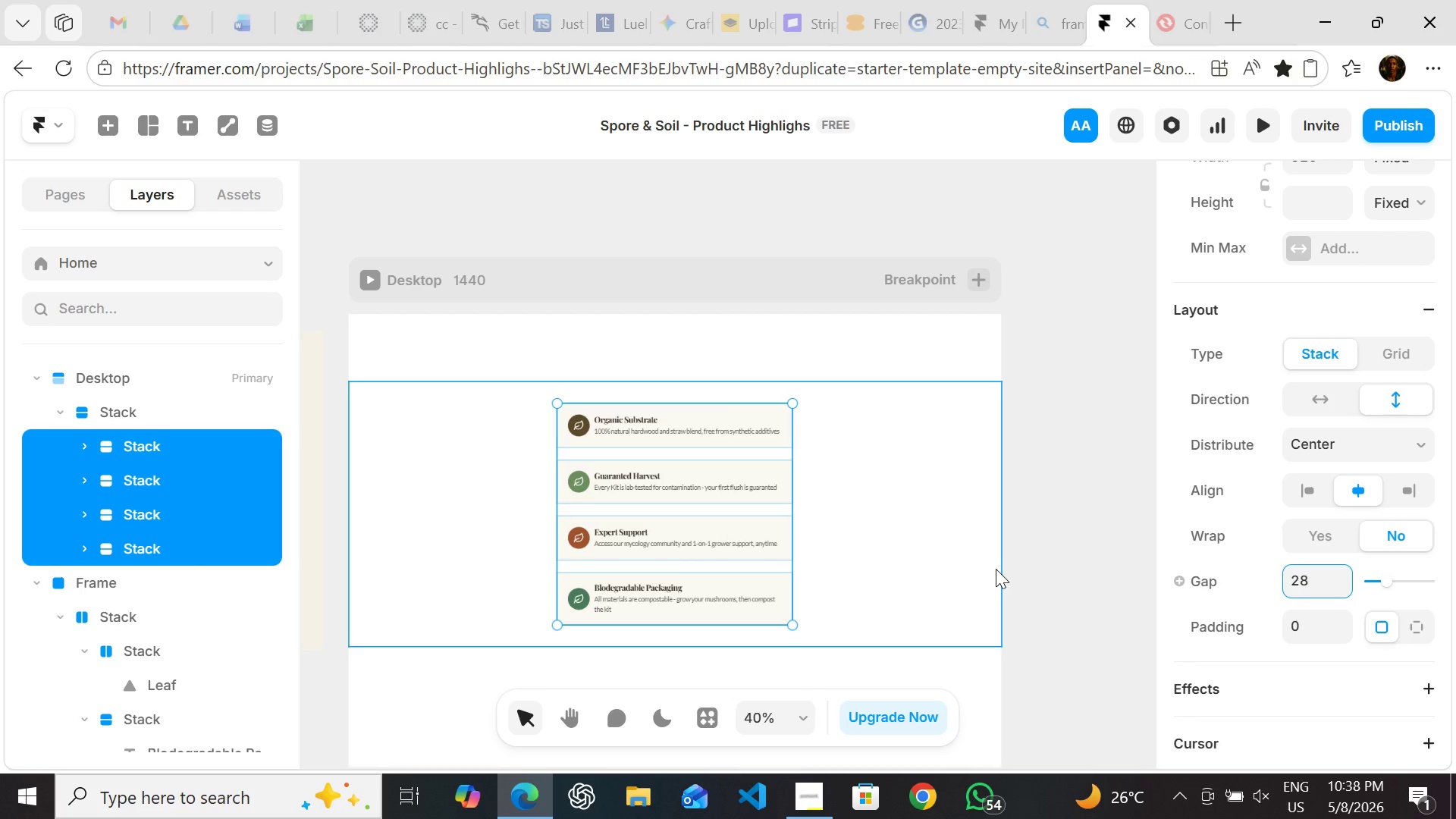 
wait(7.08)
 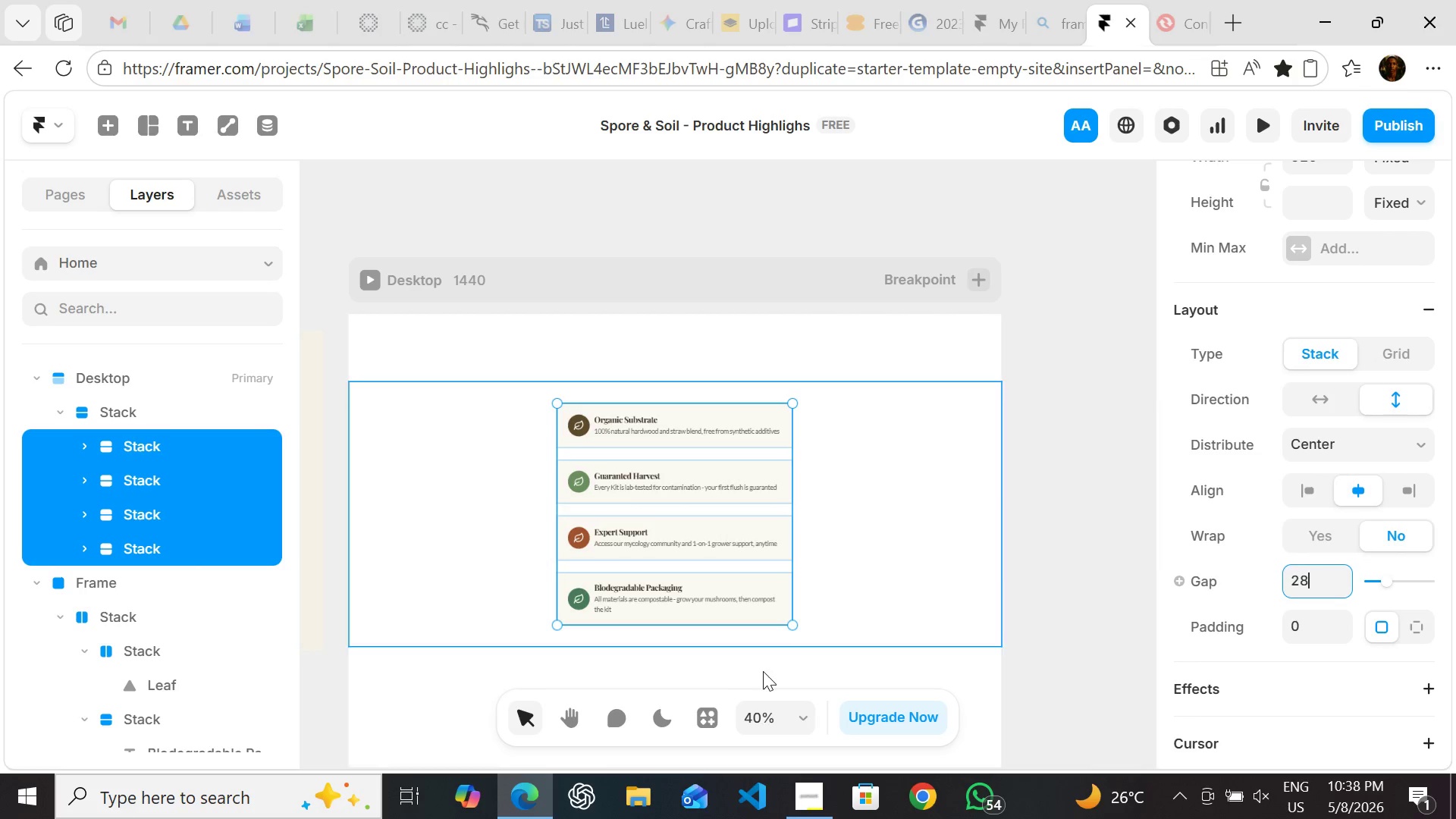 
left_click([1301, 624])
 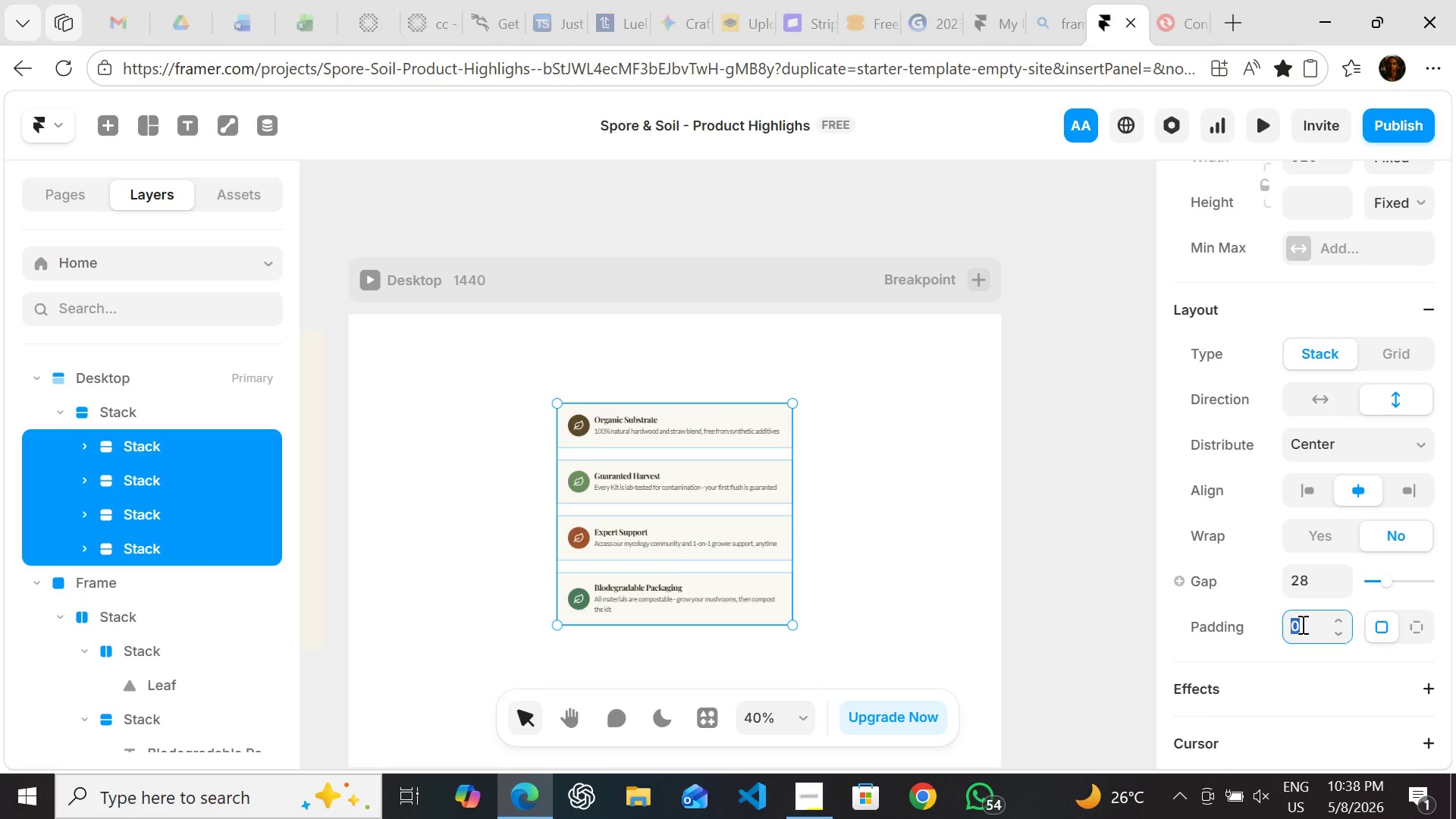 
type(48)
 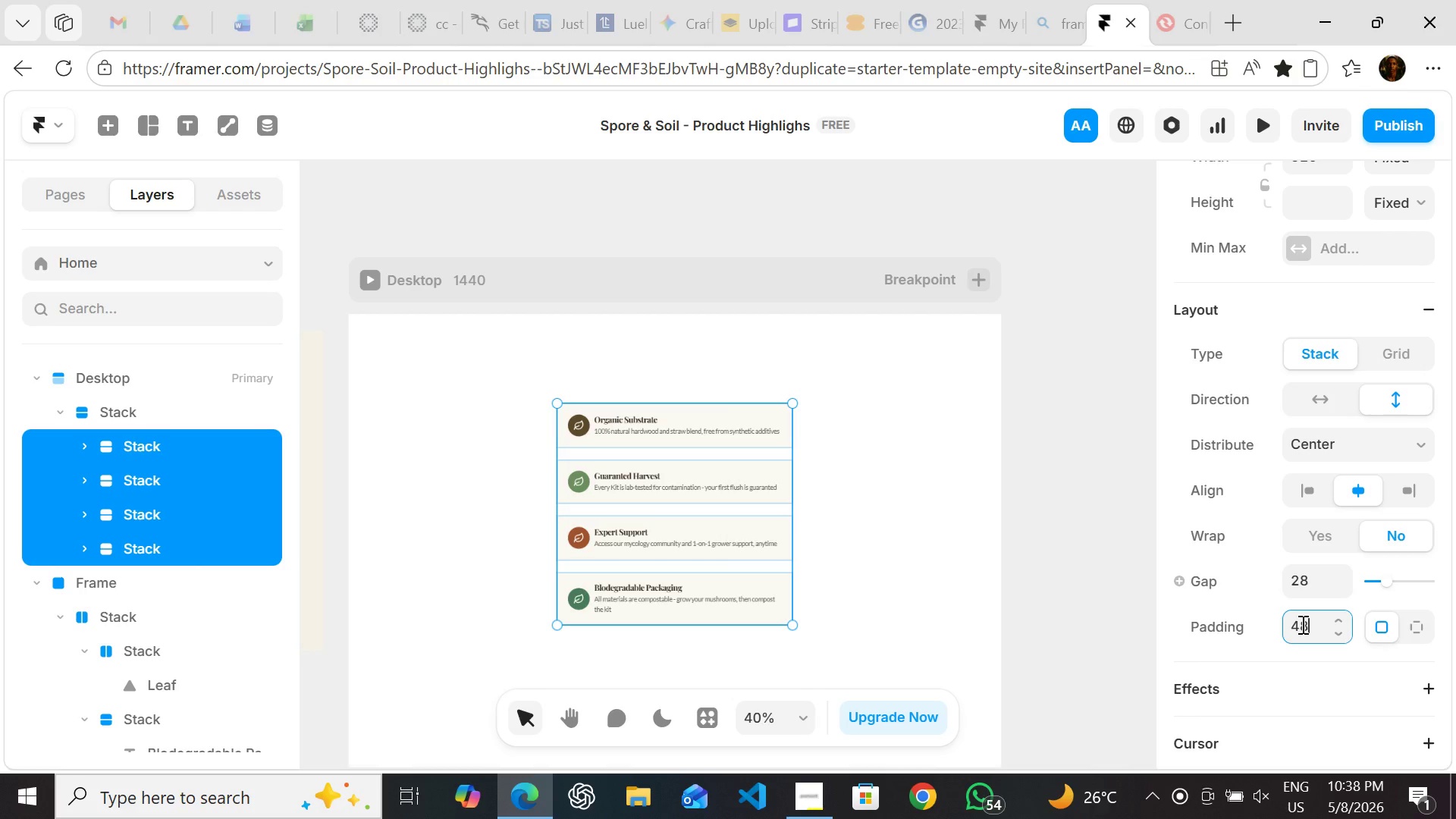 
key(Enter)
 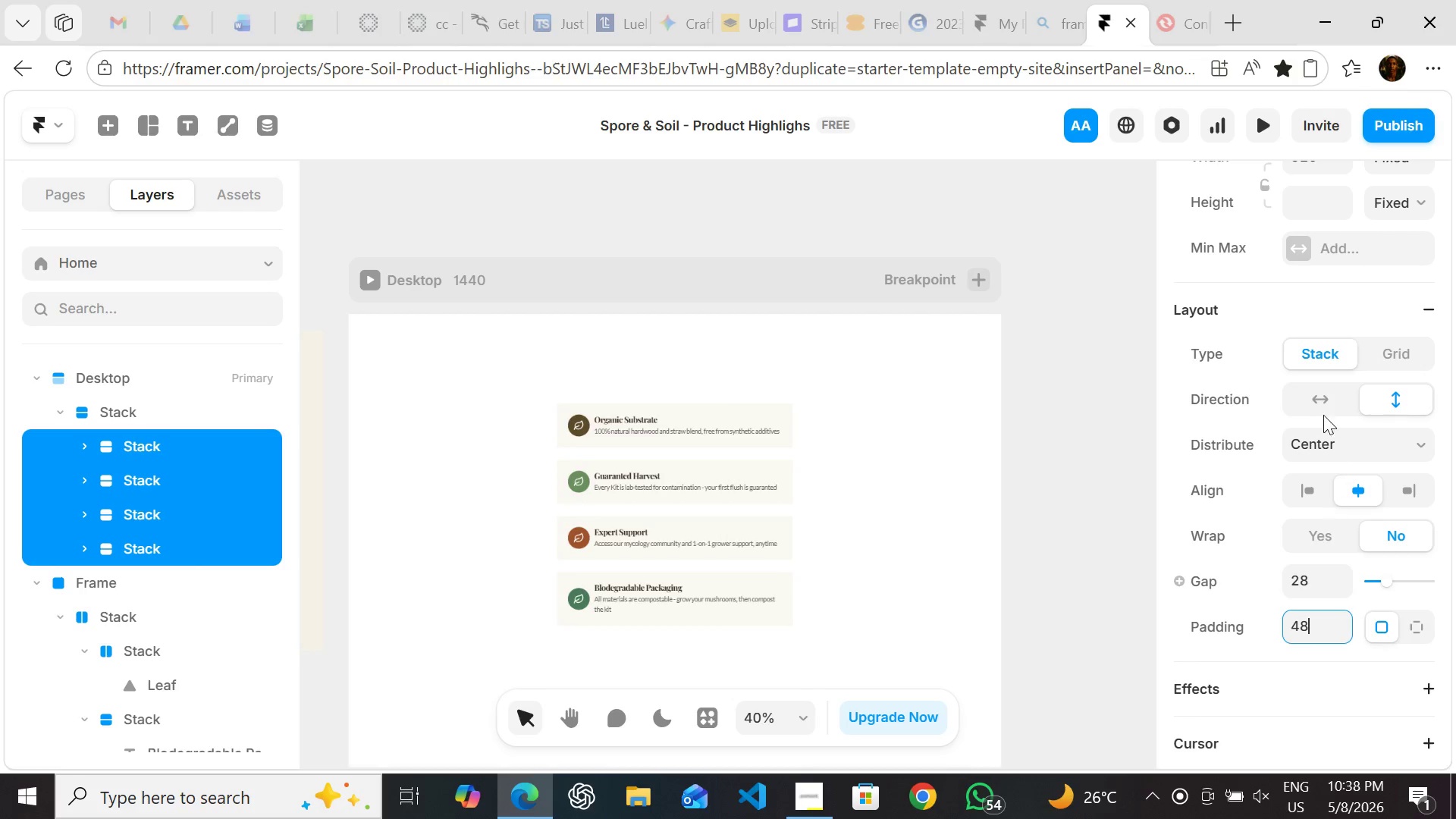 
mouse_move([1285, 607])
 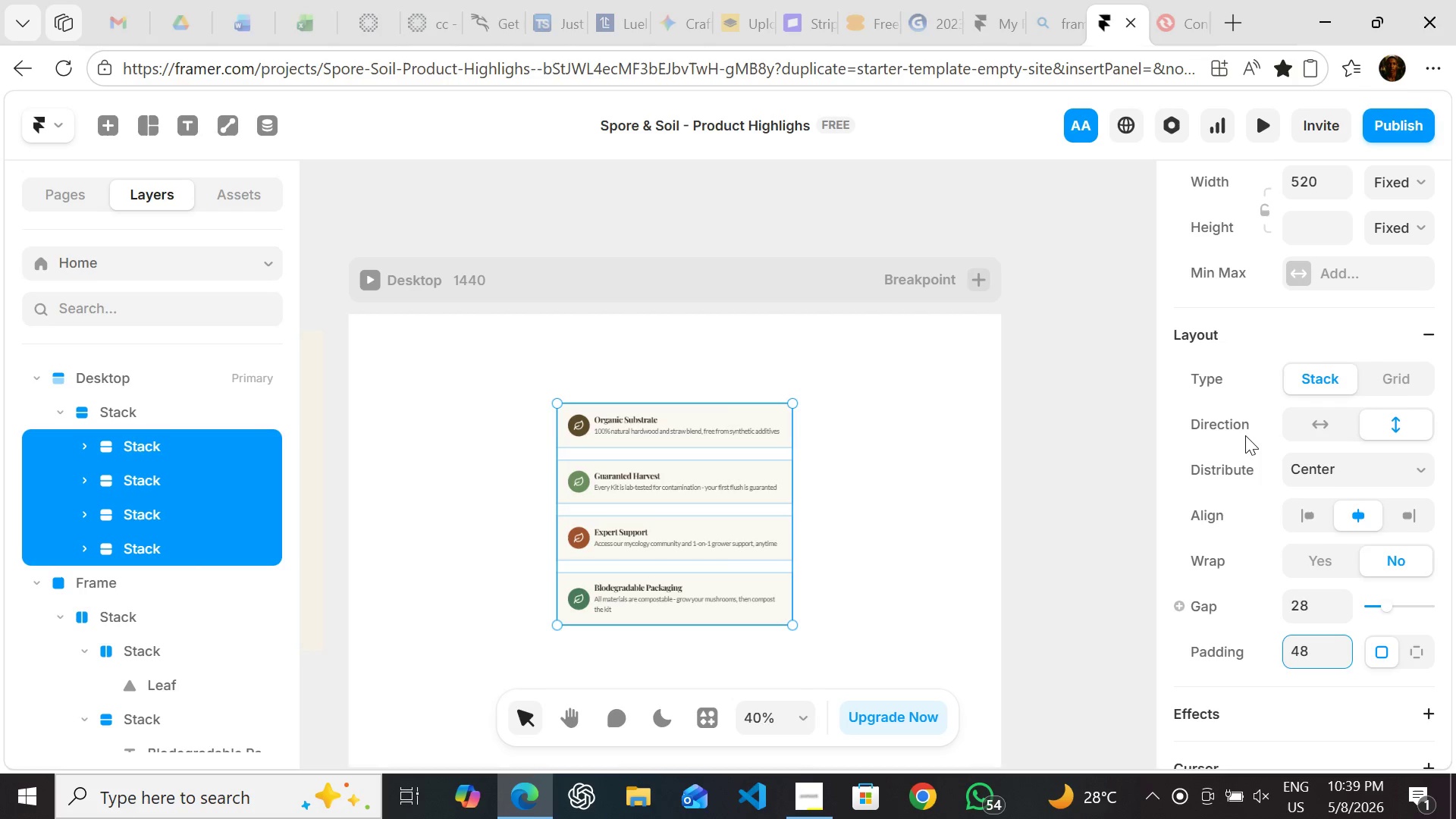 
wait(25.0)
 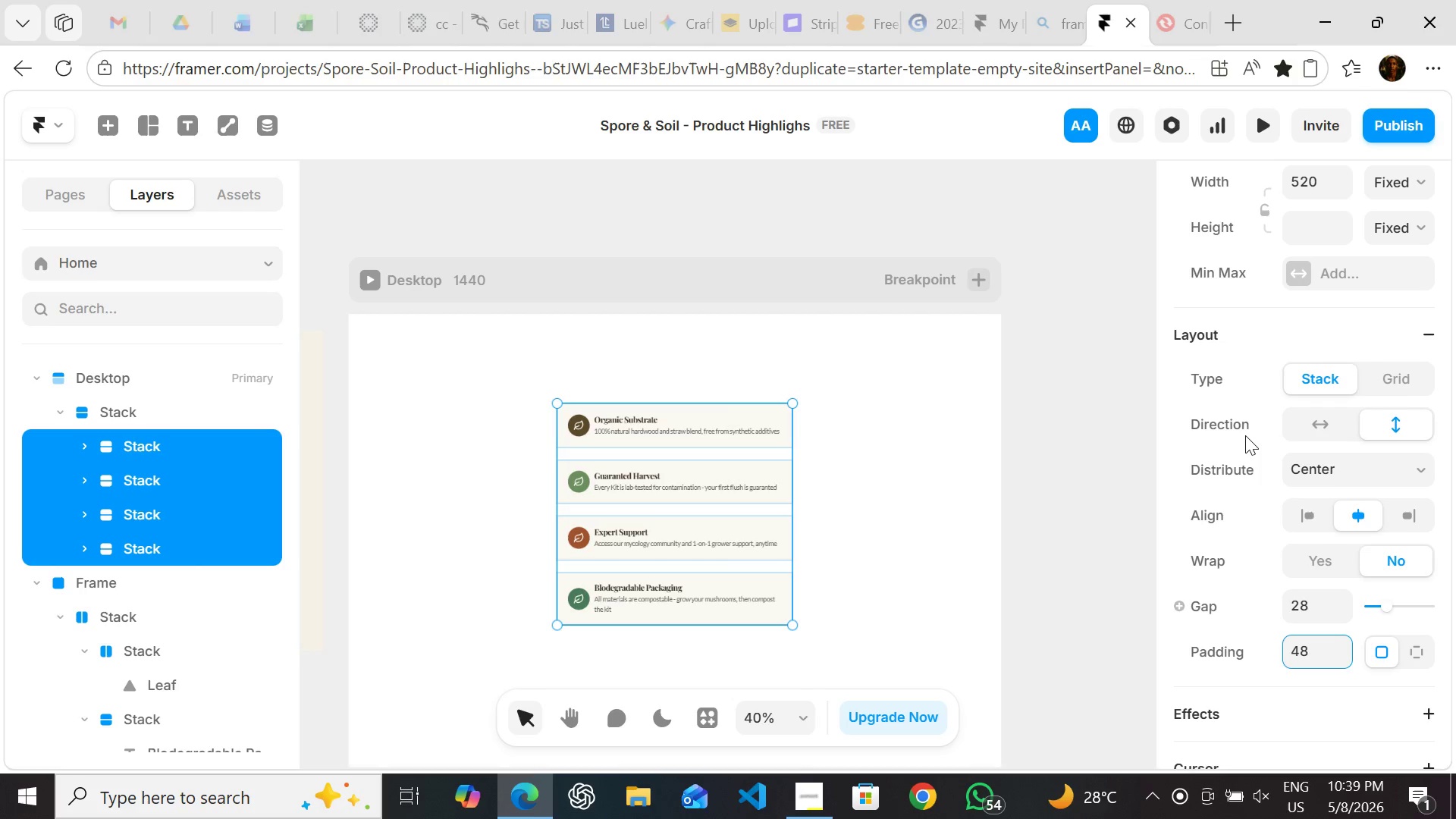 
left_click([1307, 482])
 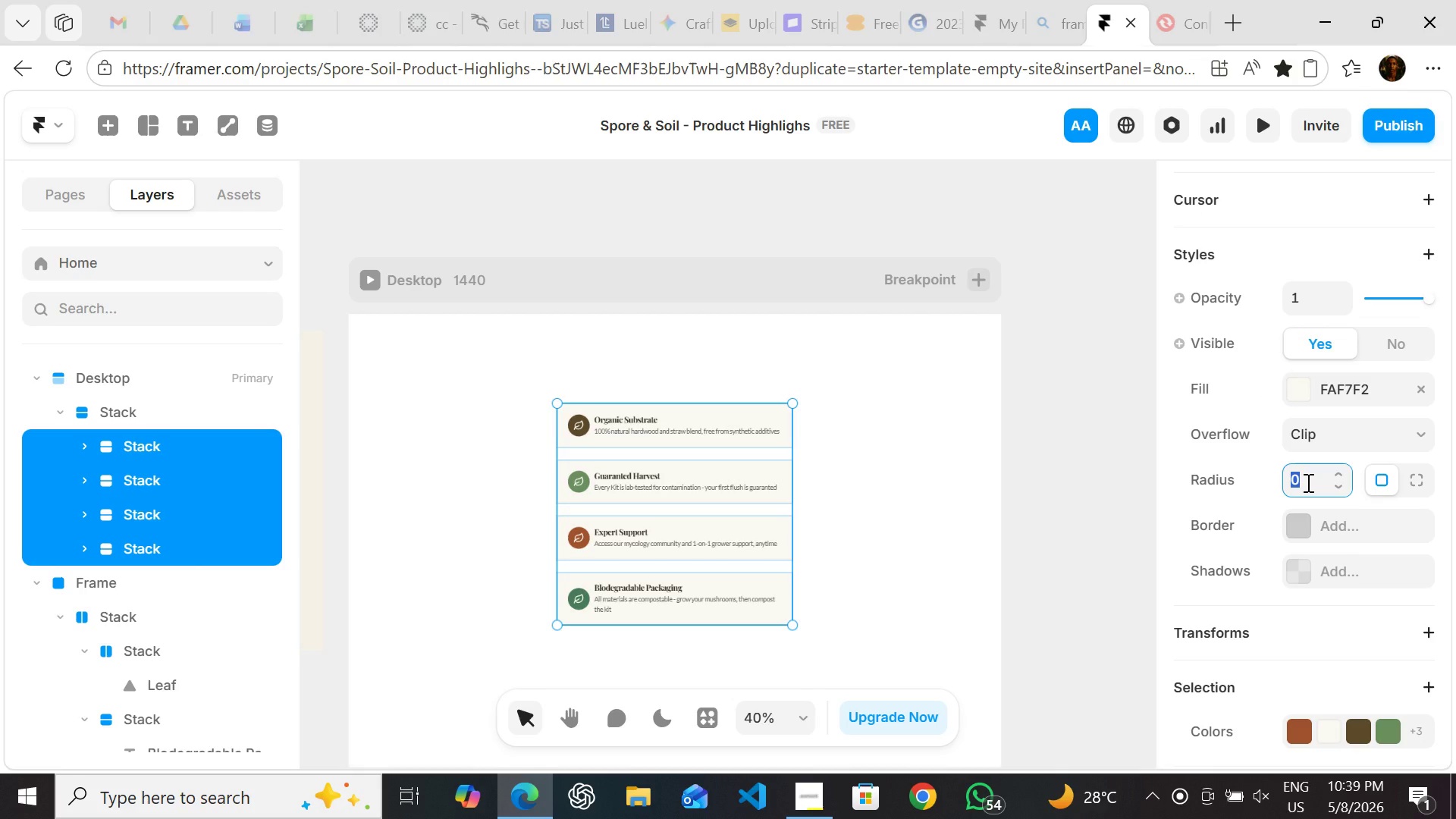 
type(16)
 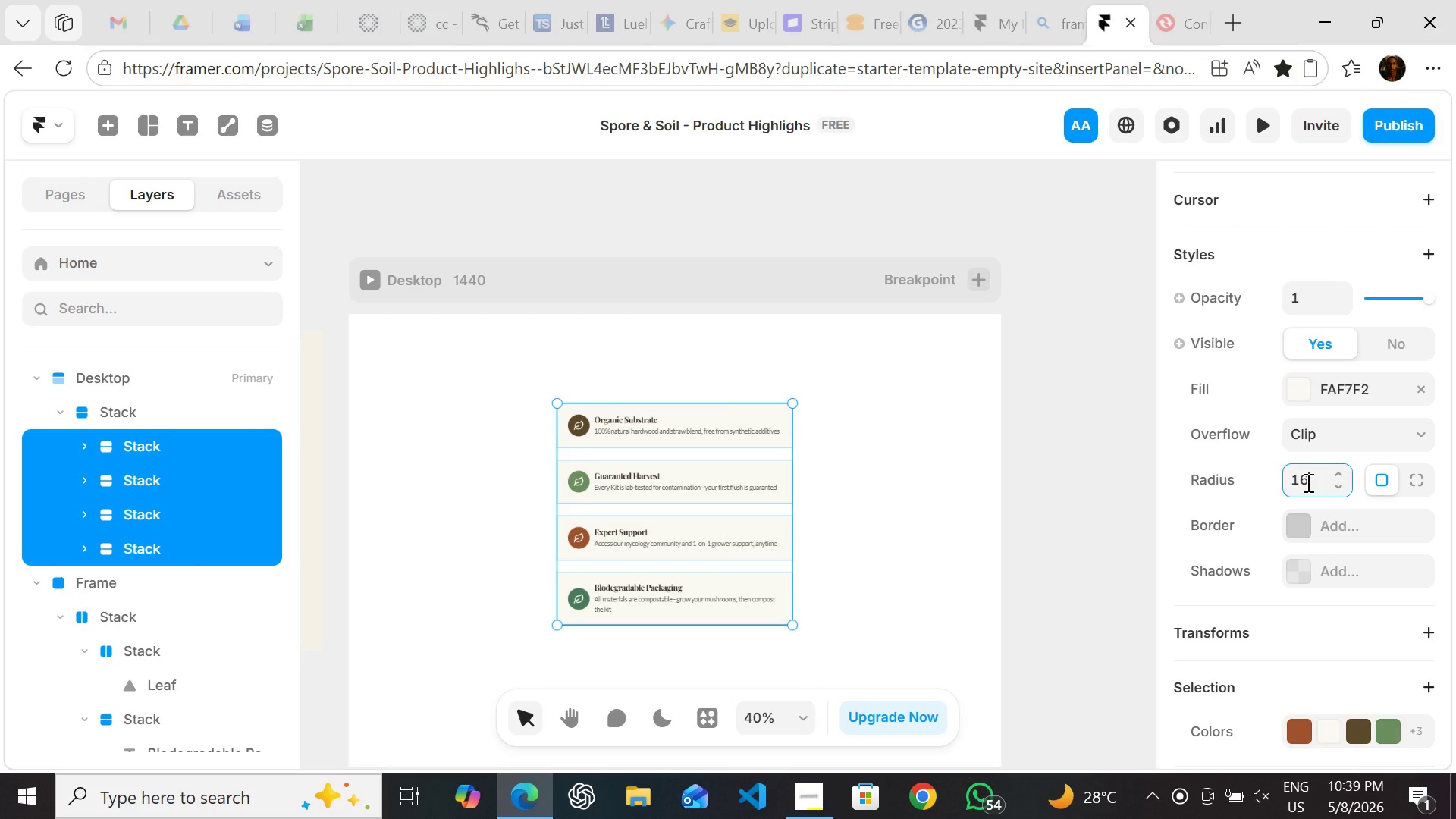 
key(Enter)
 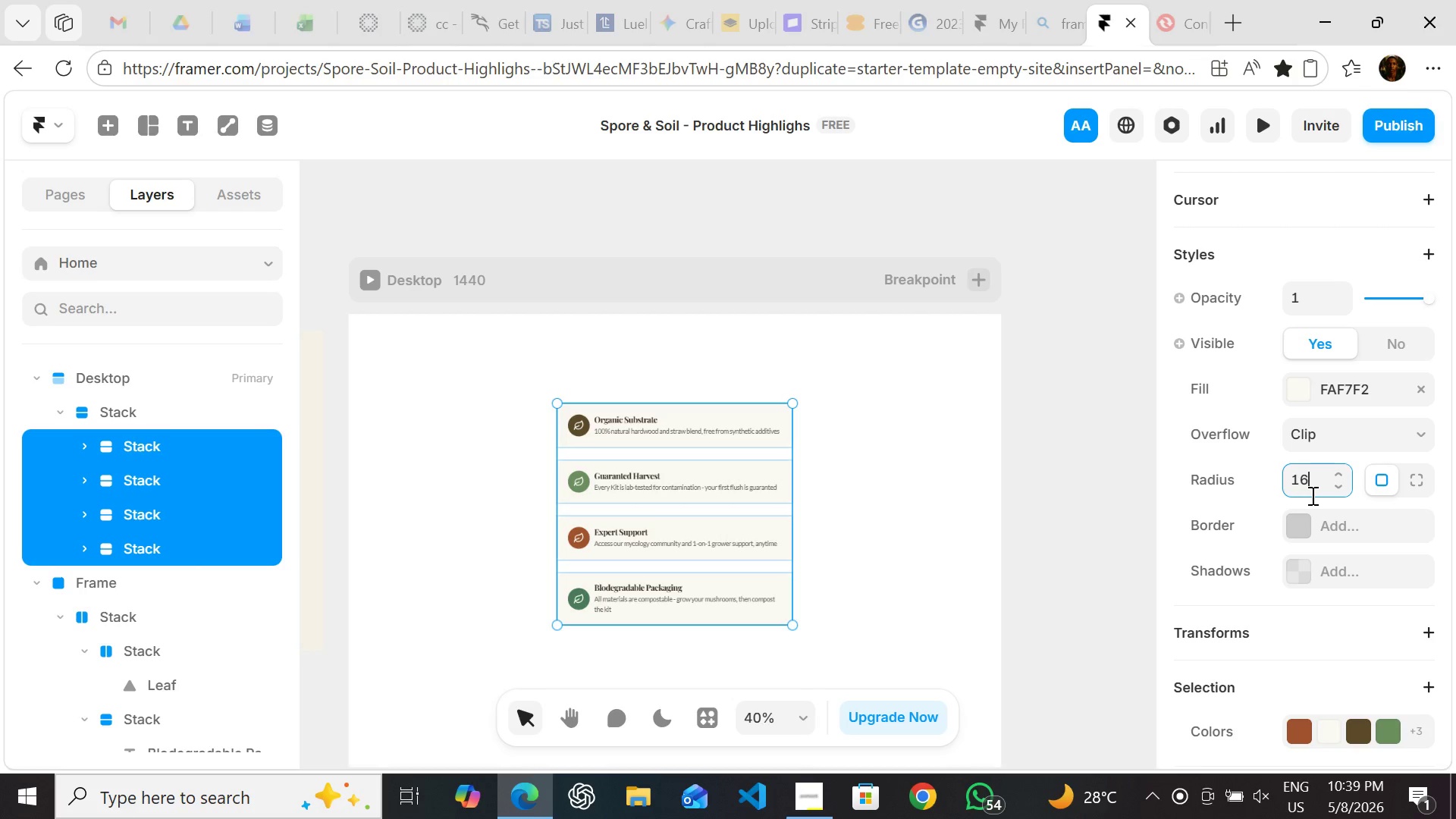 
wait(9.55)
 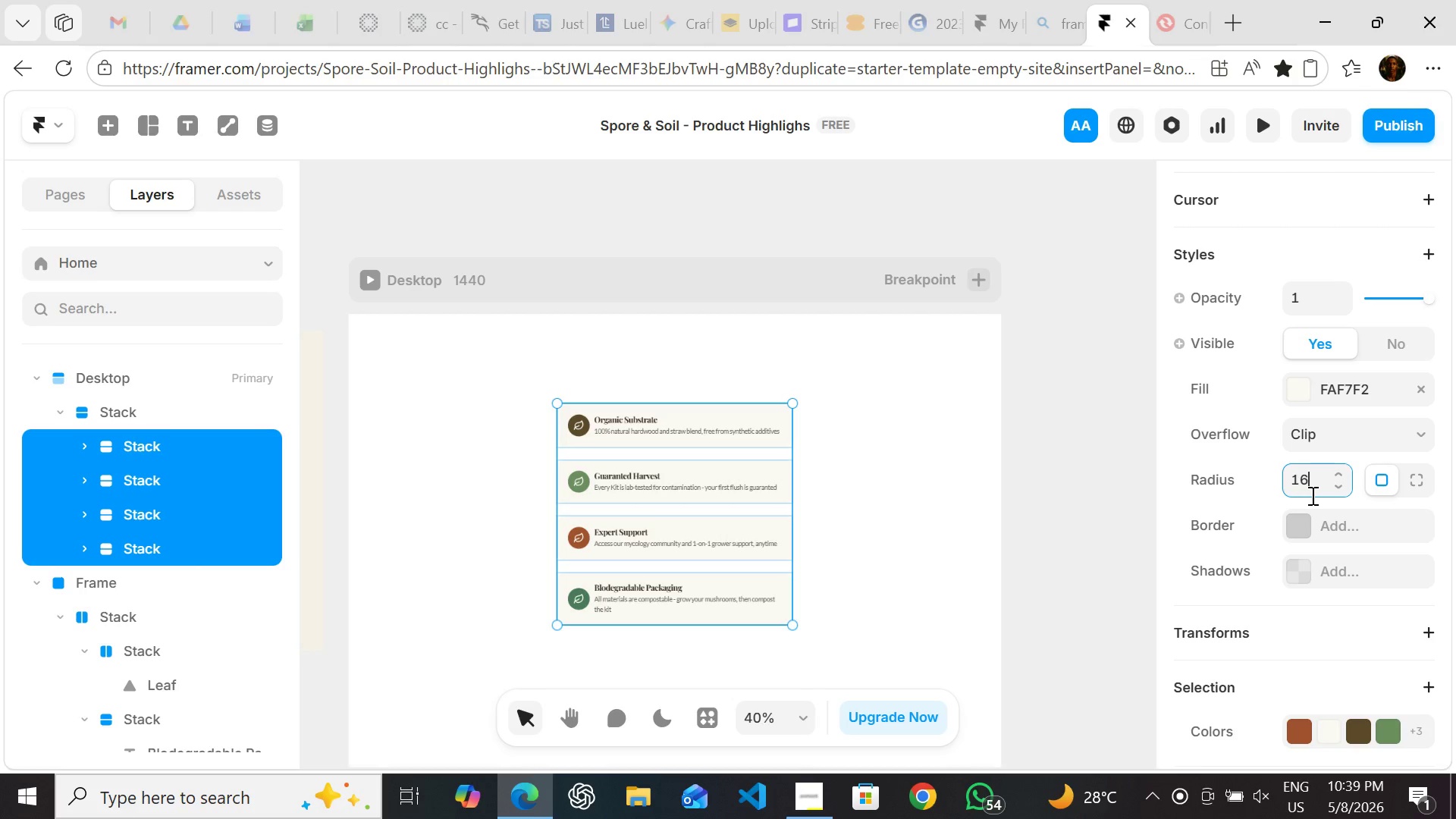 
left_click([1301, 575])
 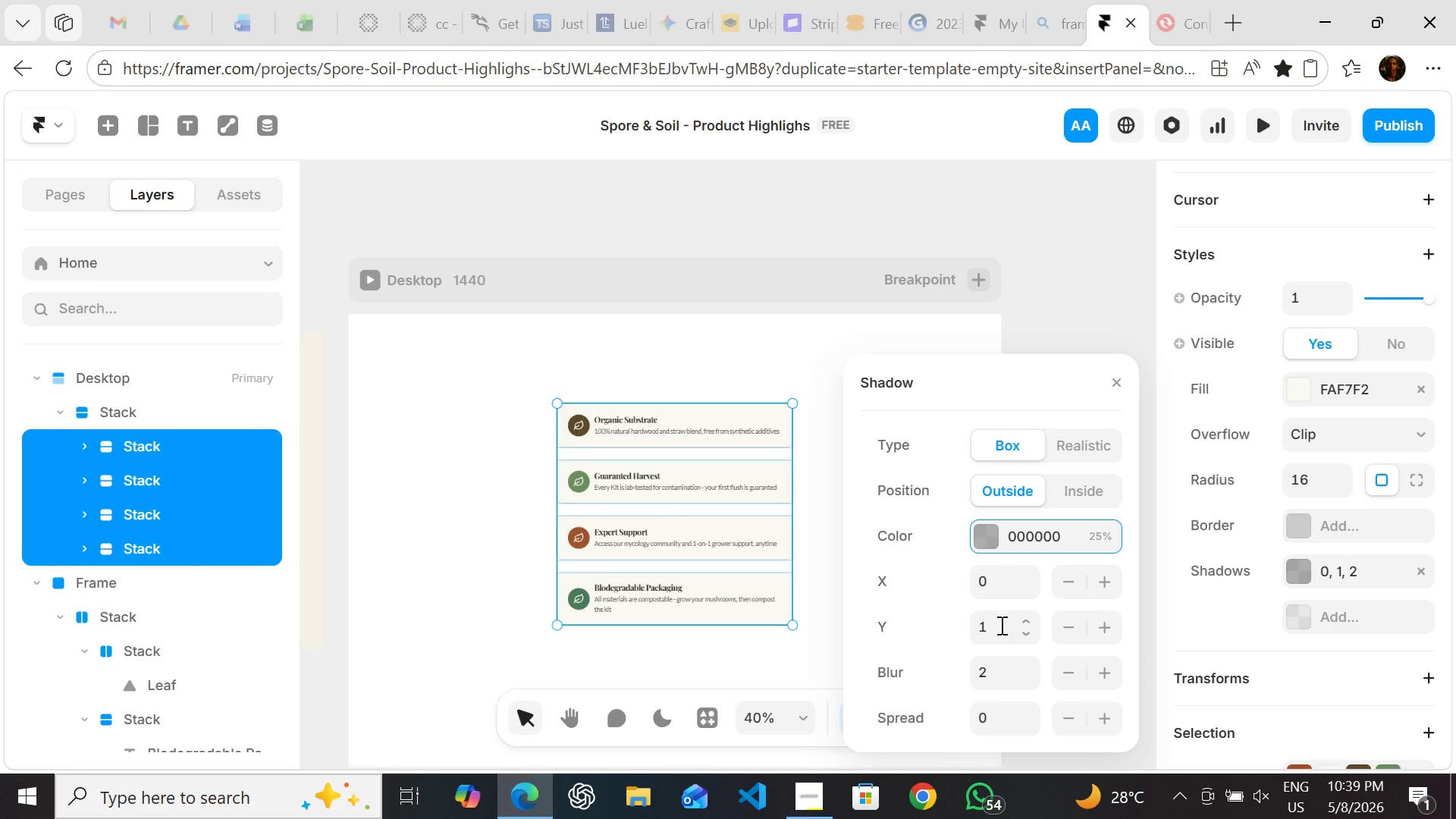 
left_click([999, 629])
 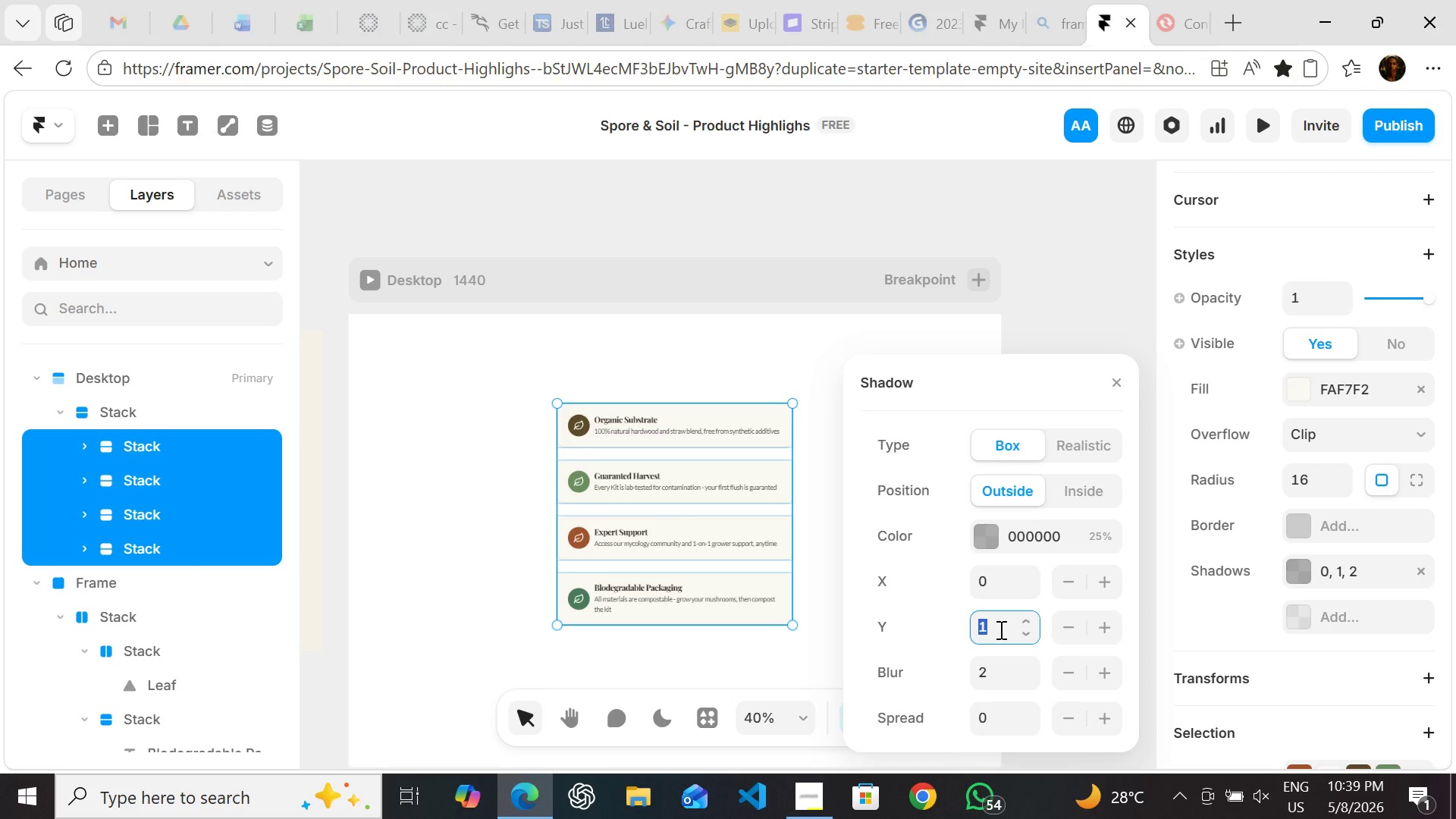 
key(8)
 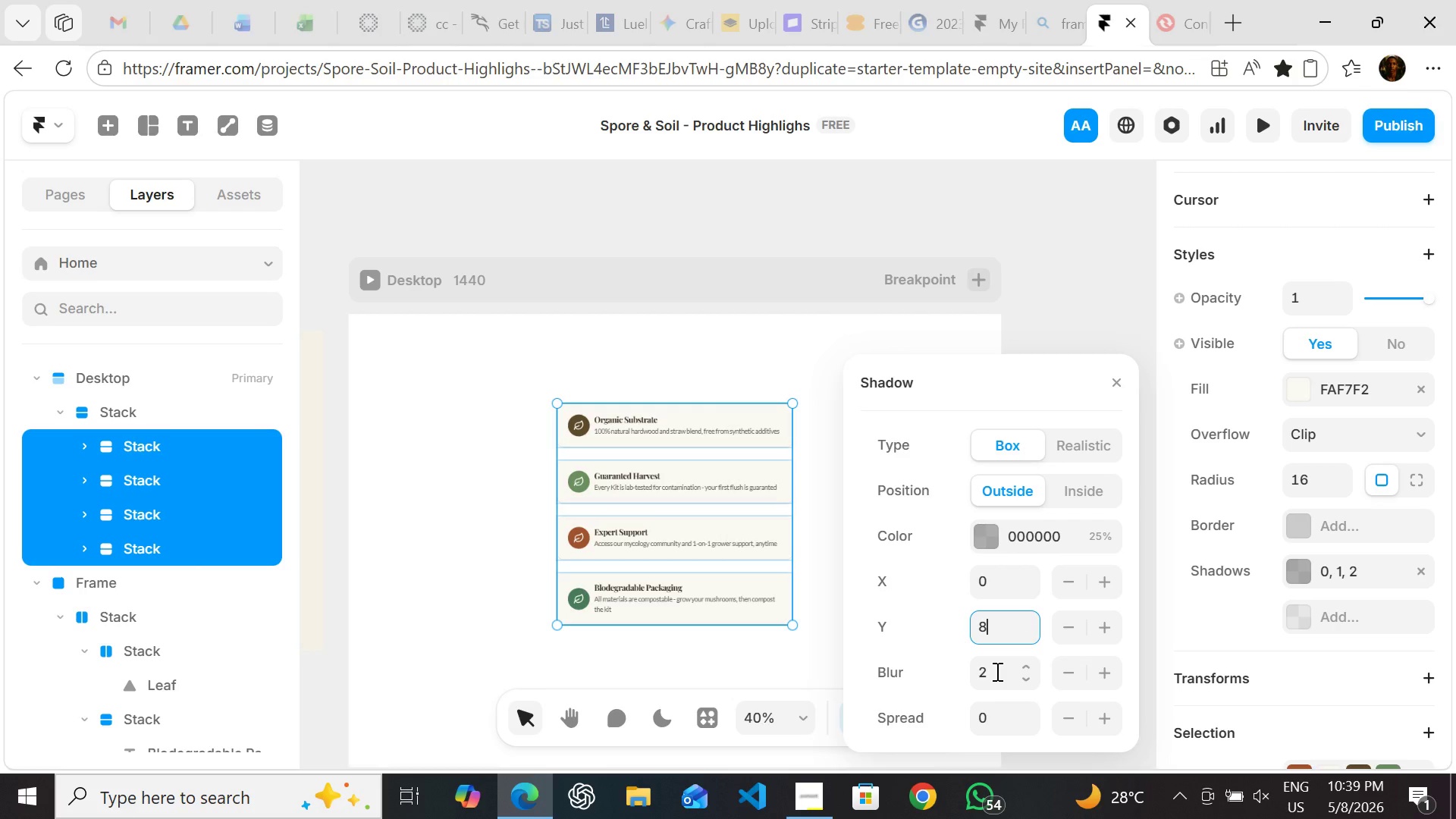 
left_click([996, 671])
 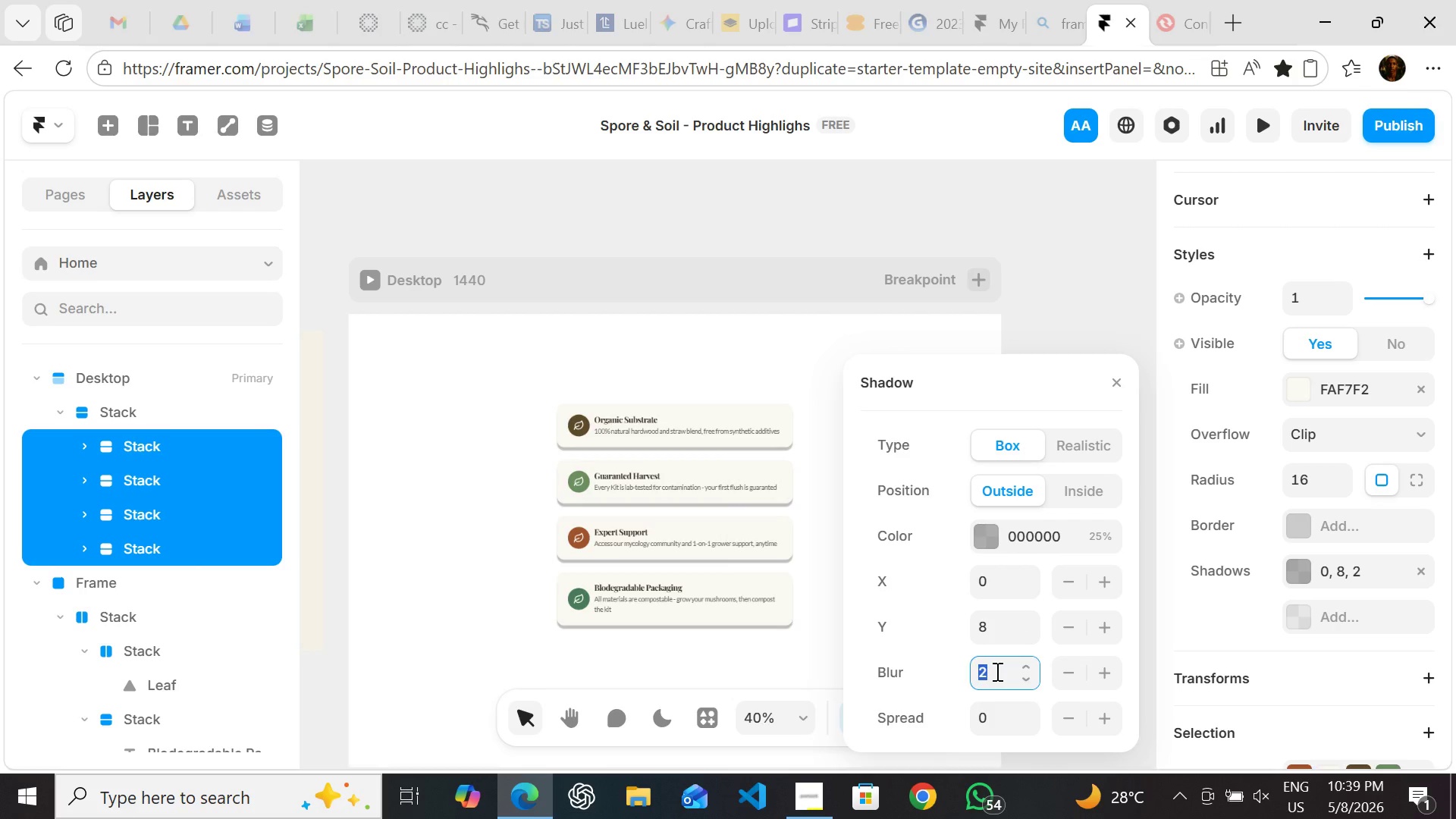 
type(24)
 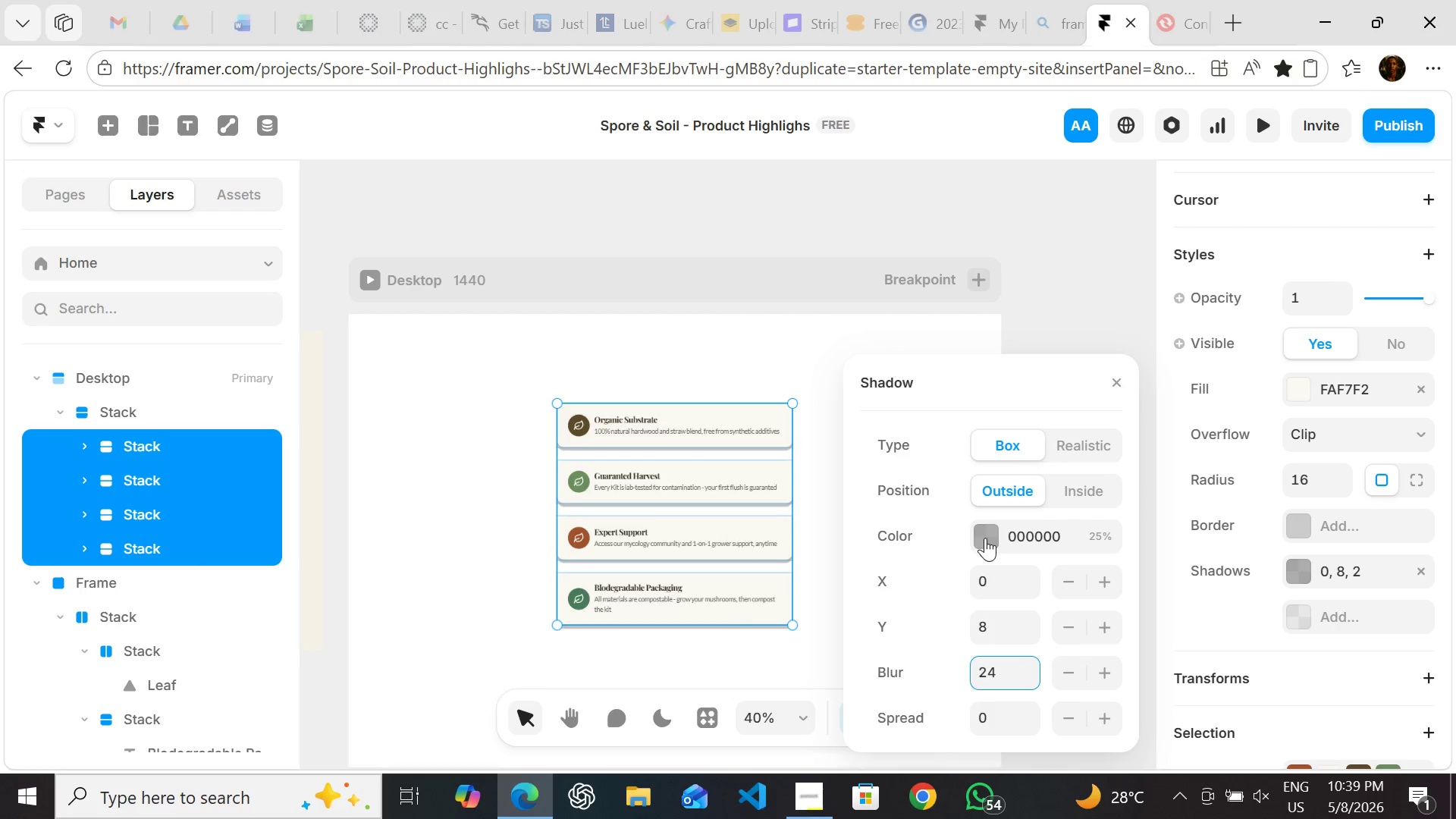 
wait(5.06)
 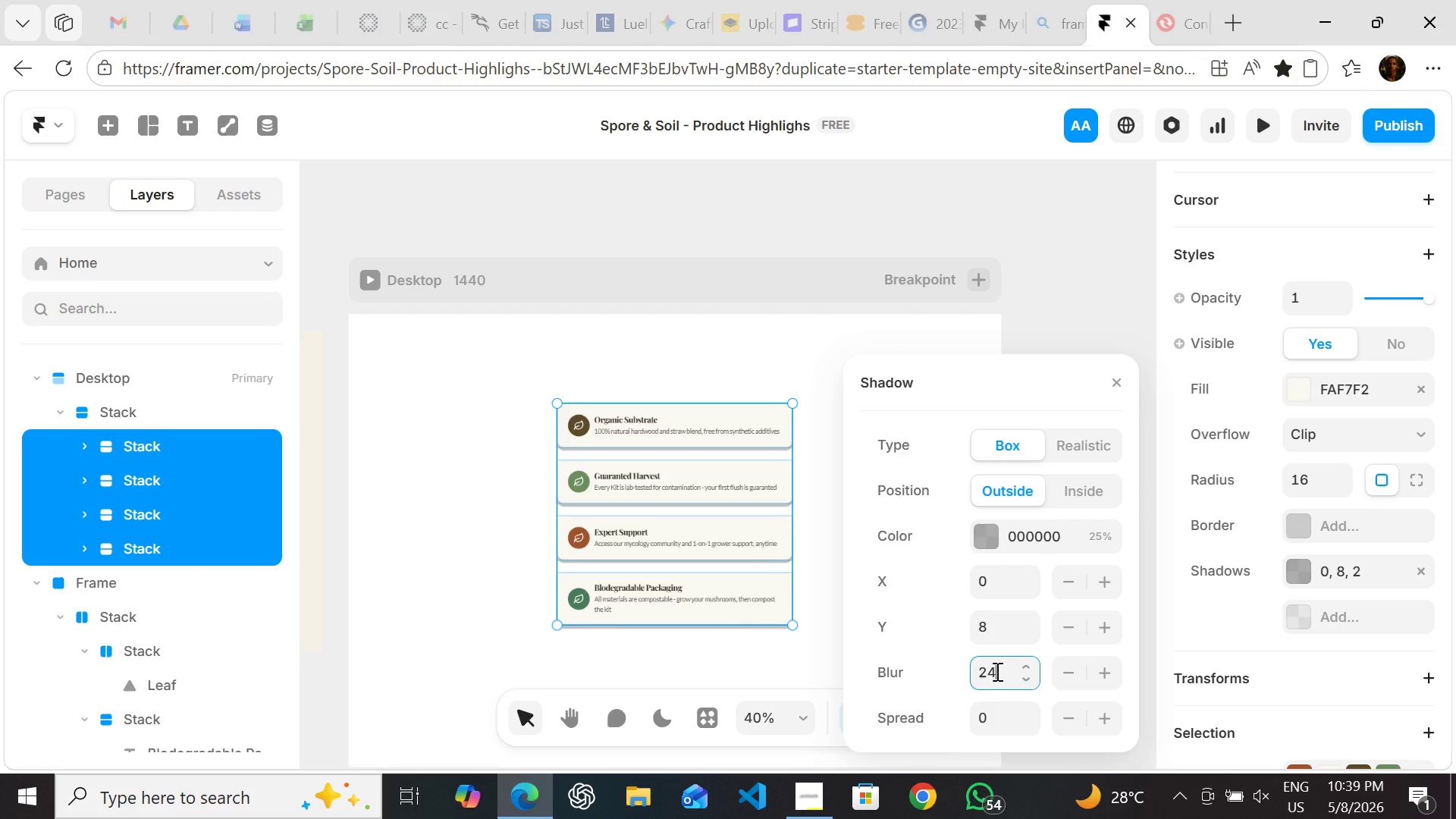 
left_click([985, 538])
 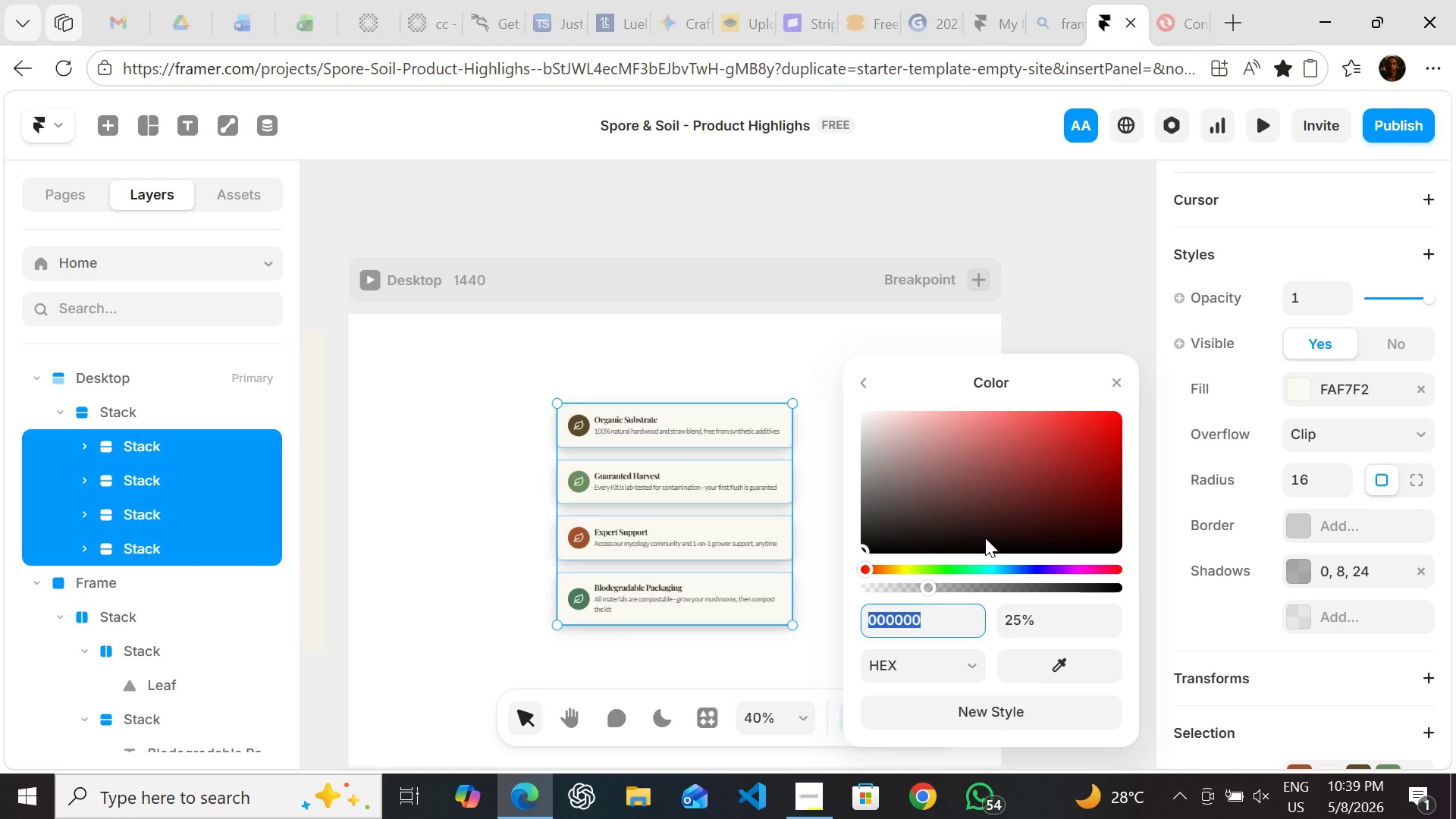 
wait(6.62)
 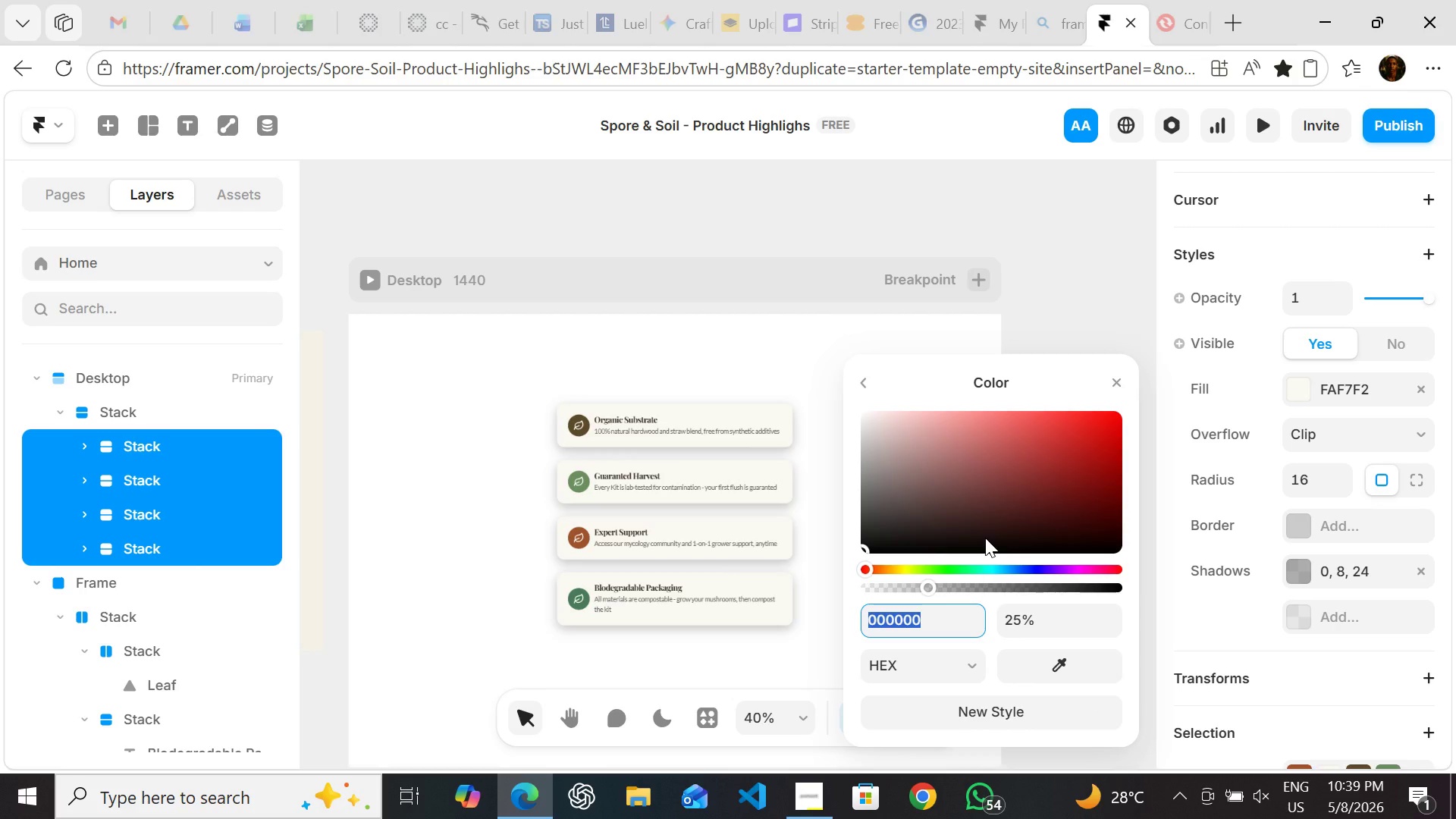 
key(2)
 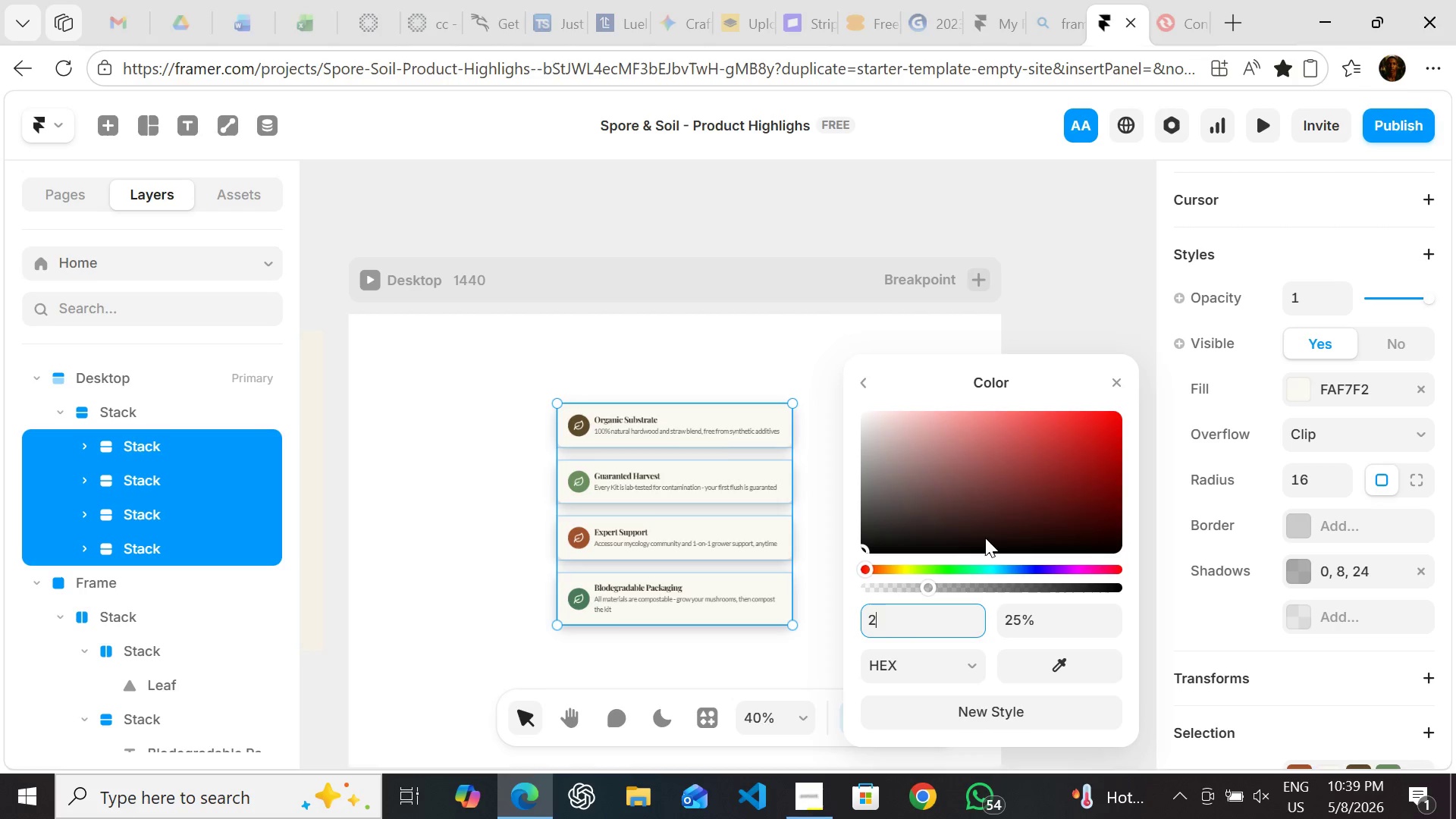 
type(e24)
 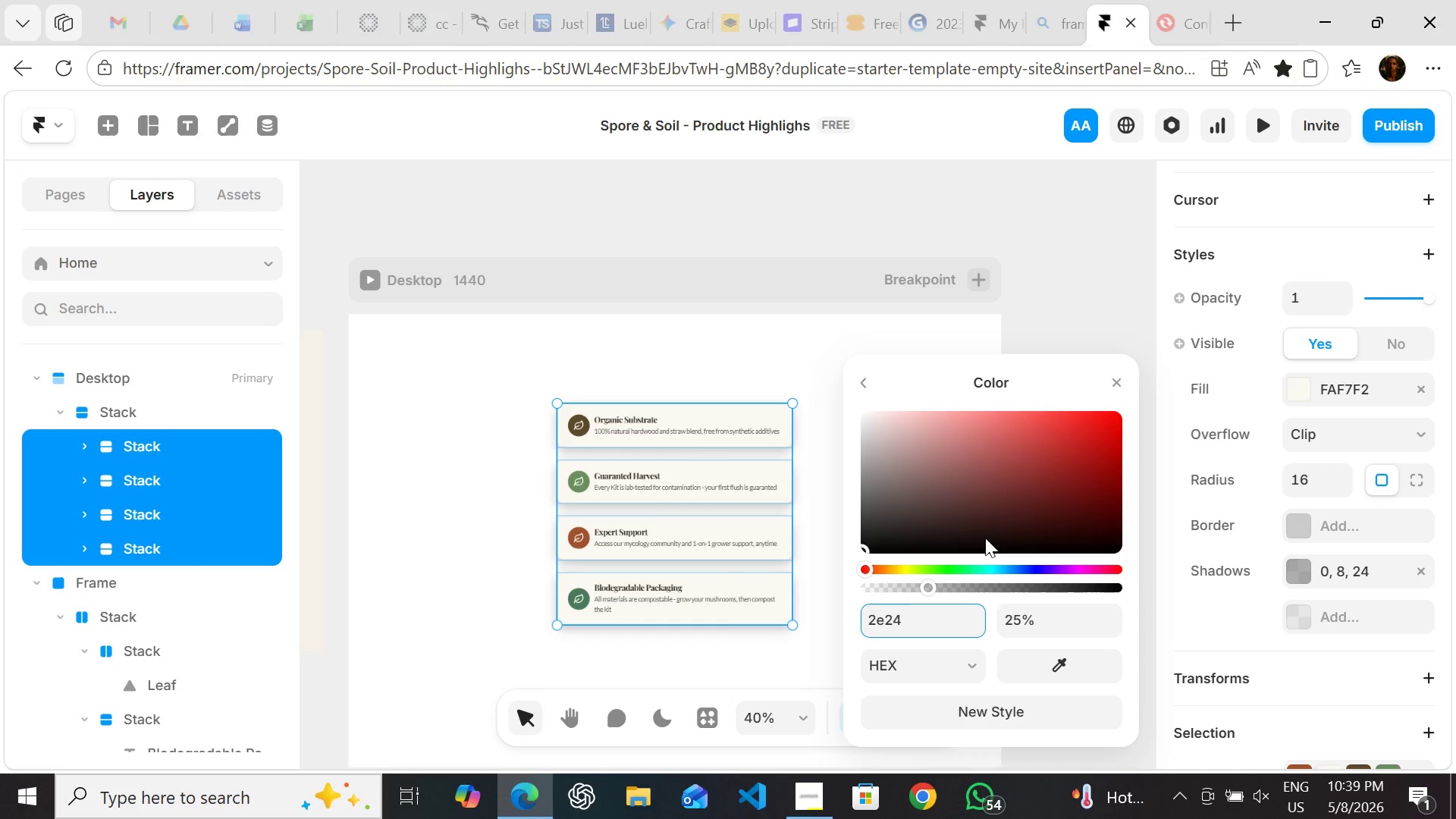 
type(16)
 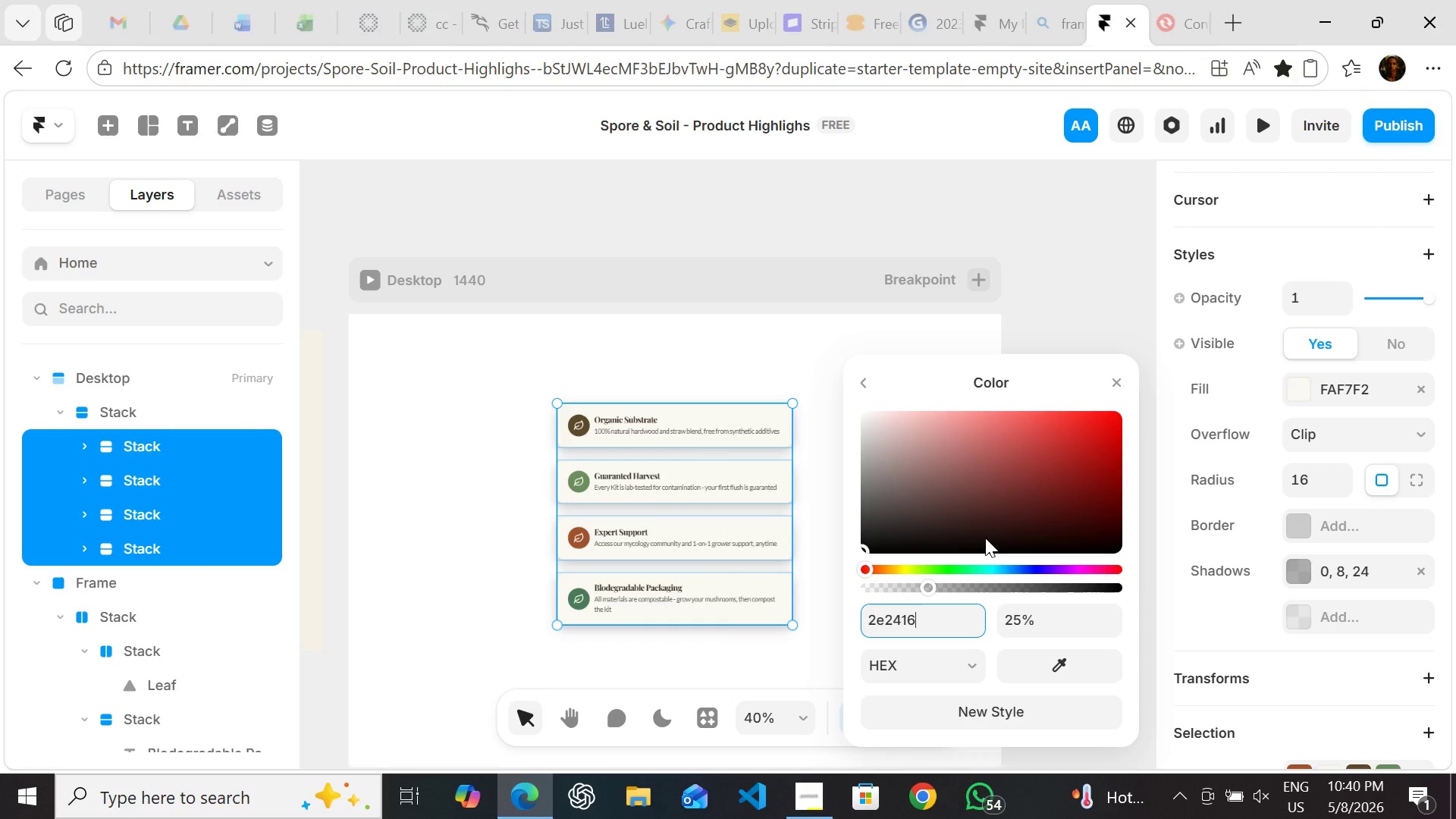 
type(20)
 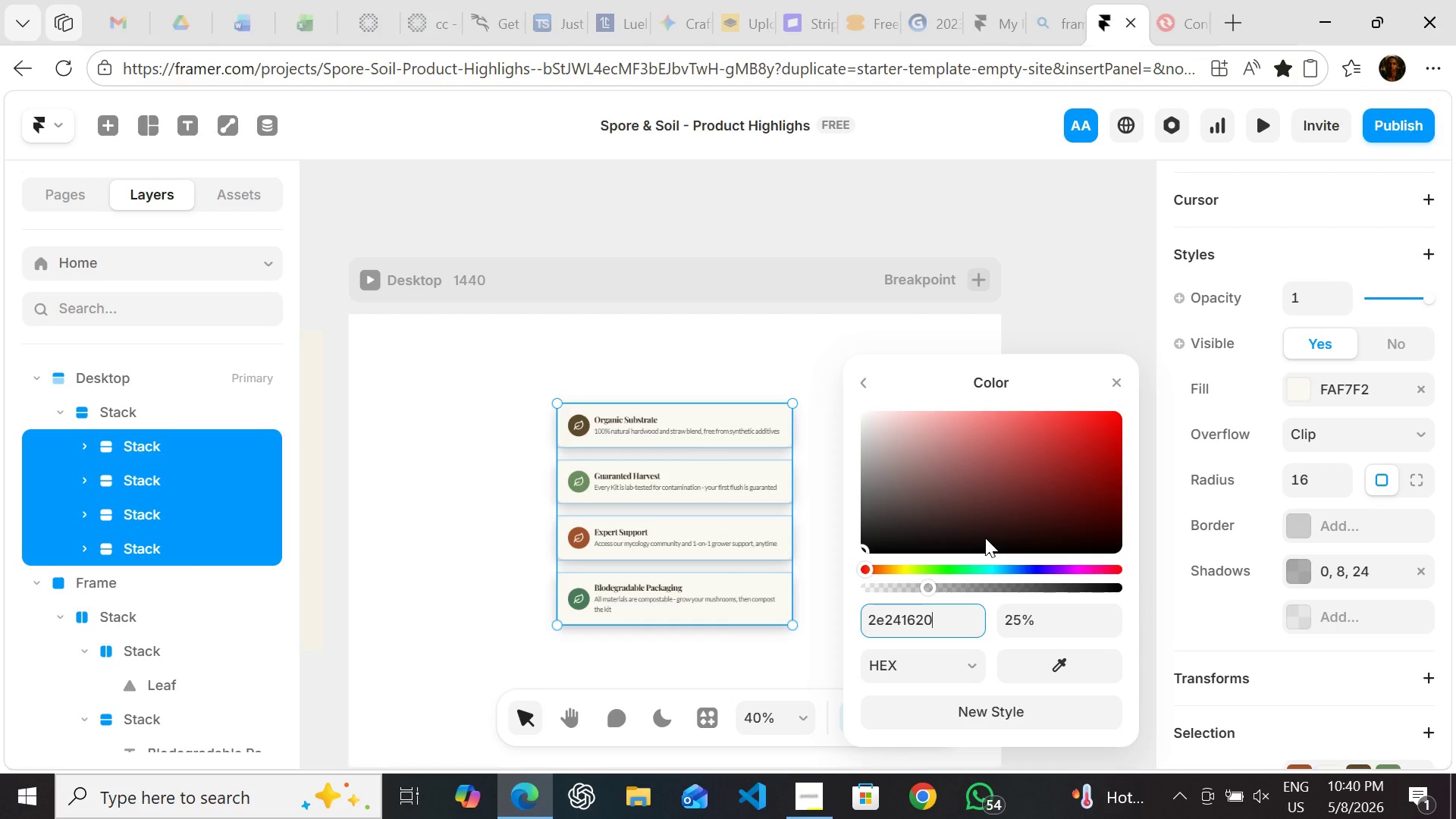 
key(Enter)
 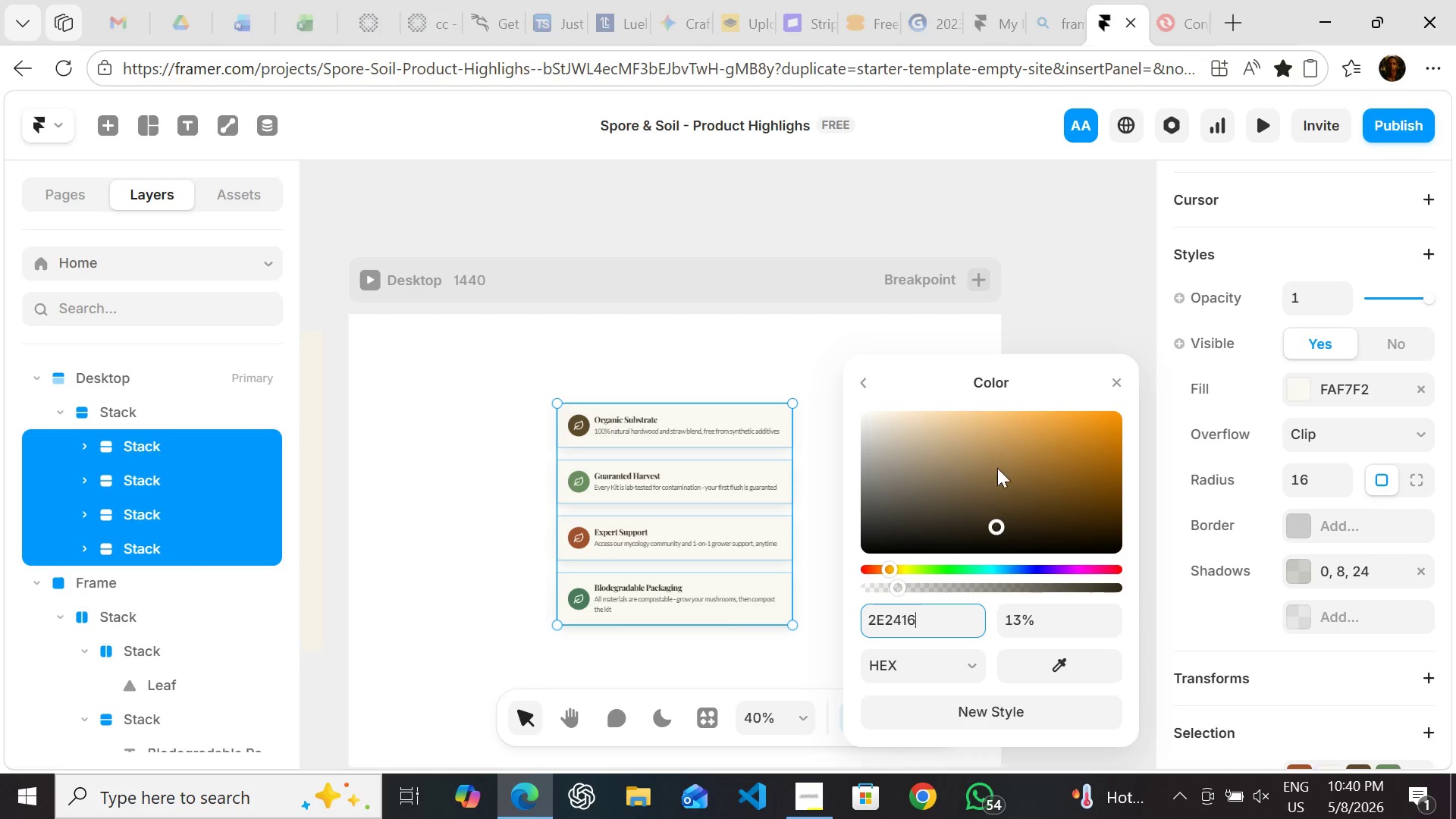 
wait(7.03)
 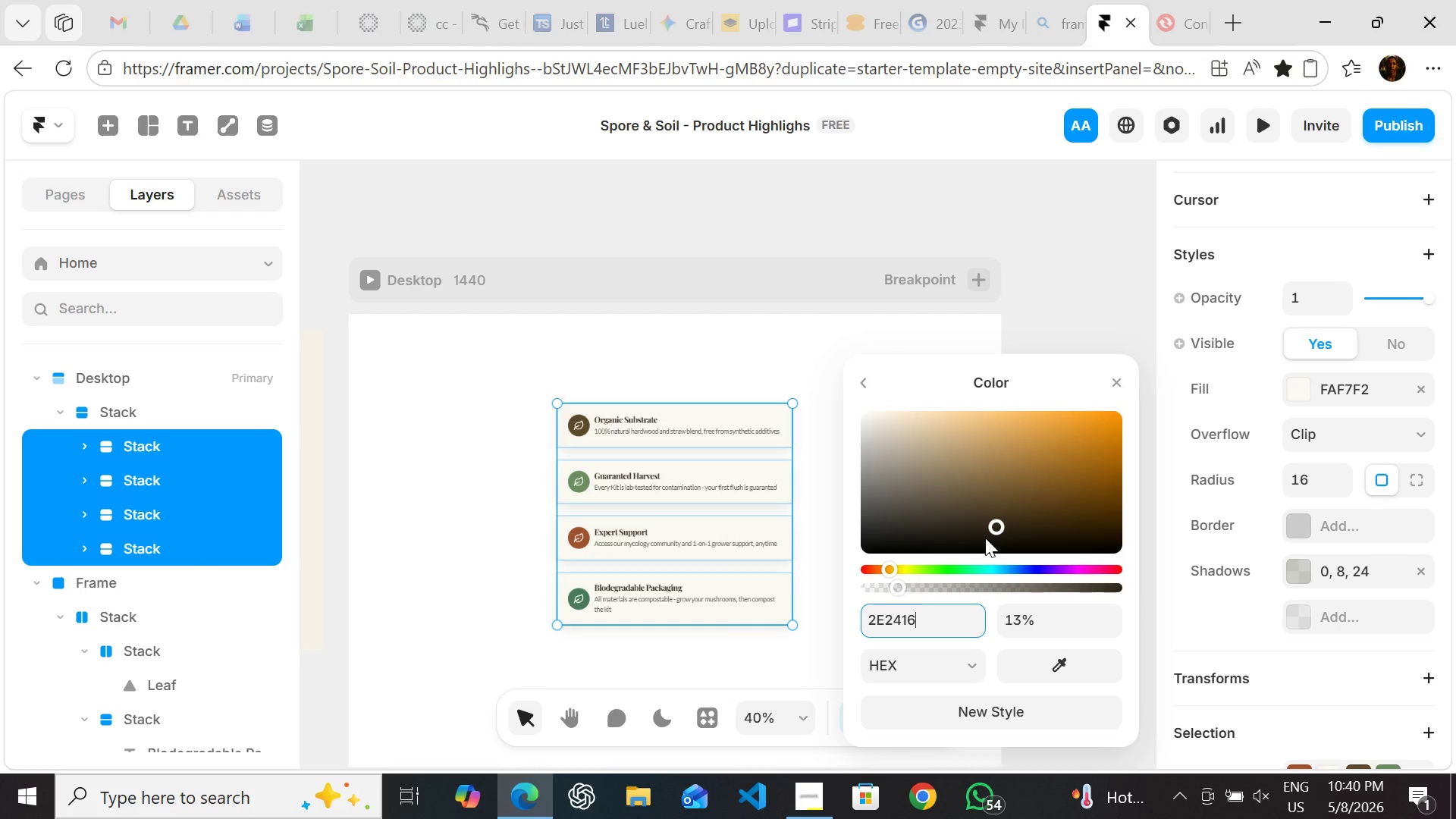 
left_click([1114, 382])
 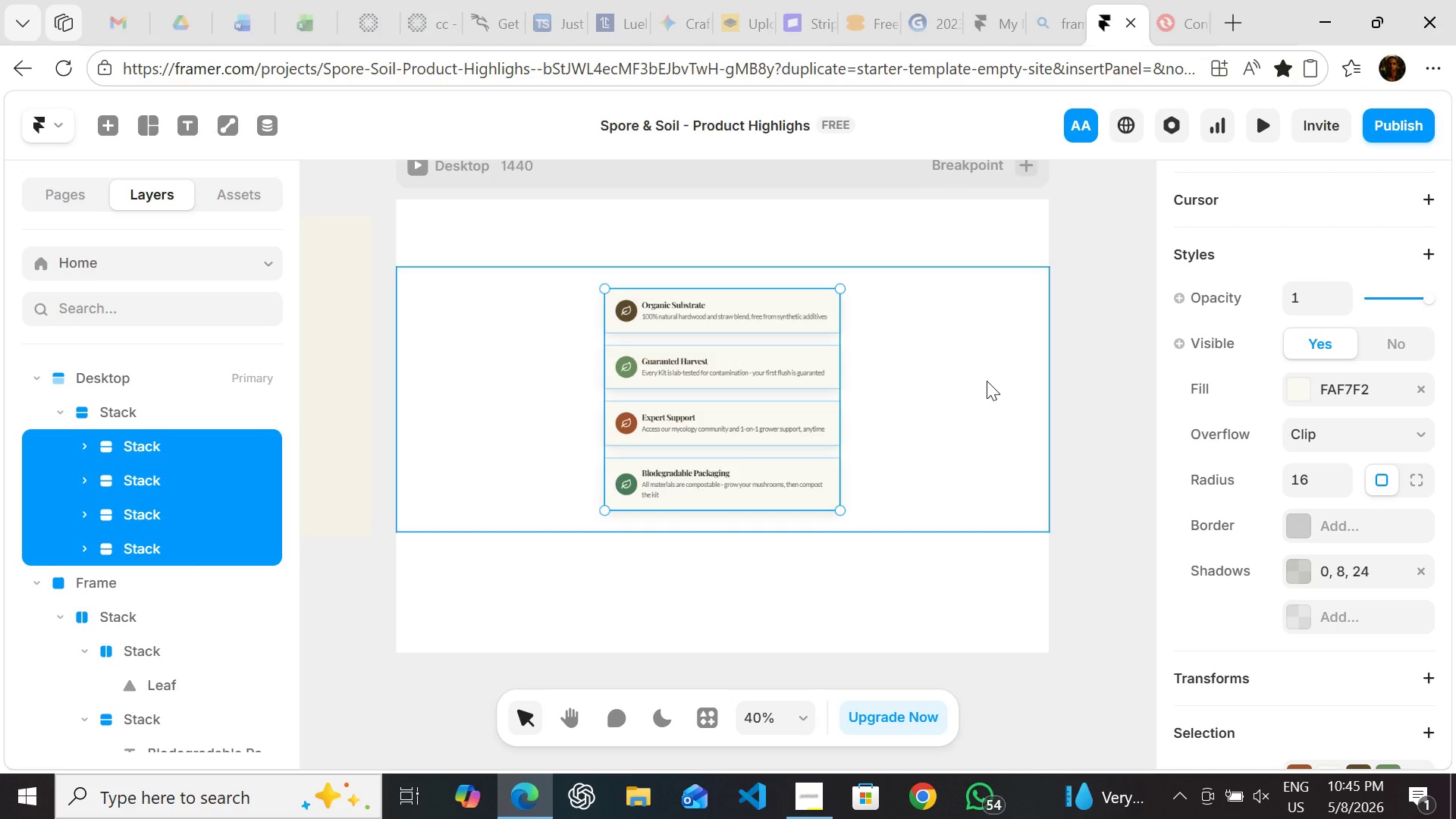 
wait(327.86)
 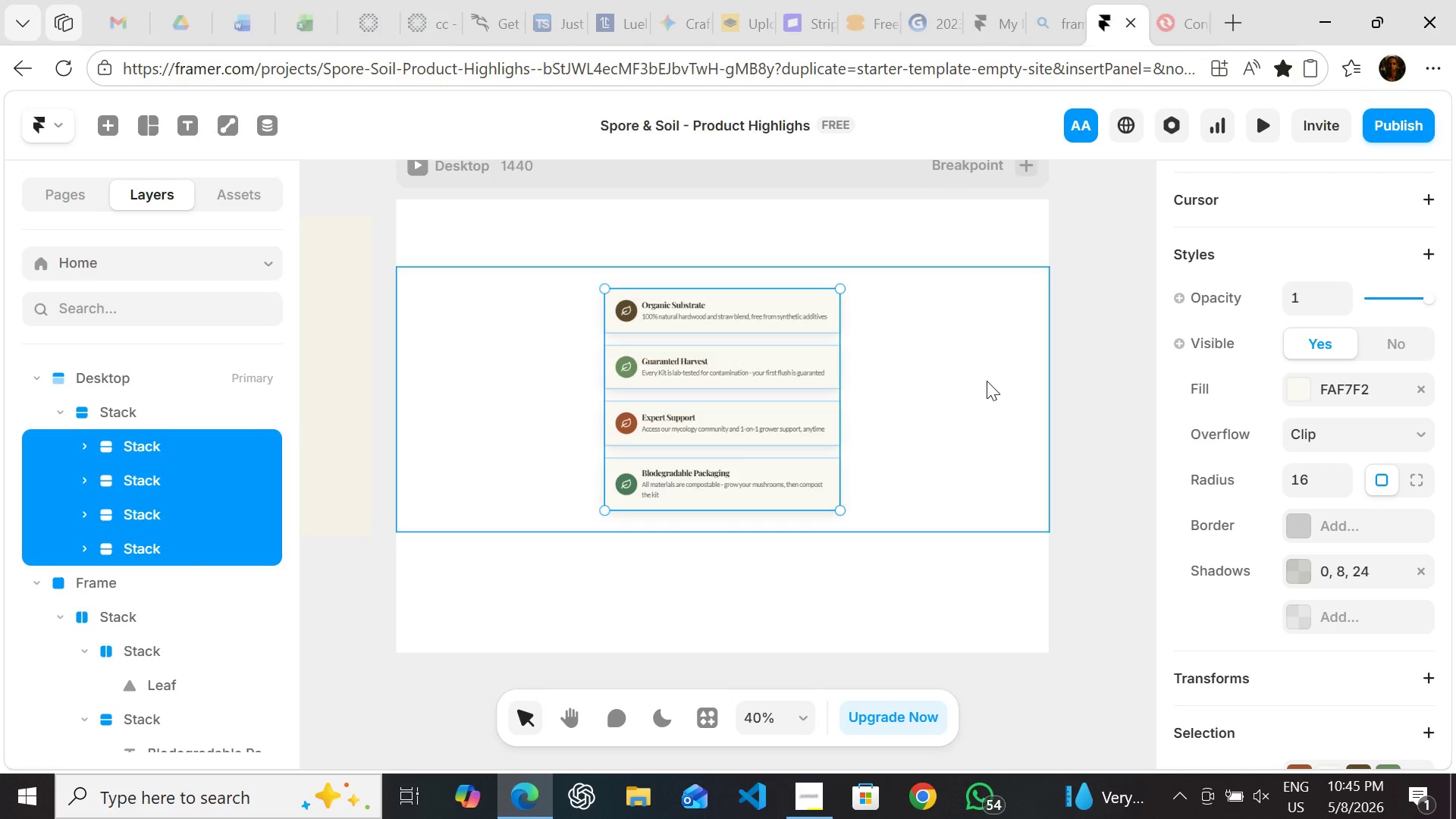 
left_click_drag(start_coordinate=[987, 381], to_coordinate=[952, 360])
 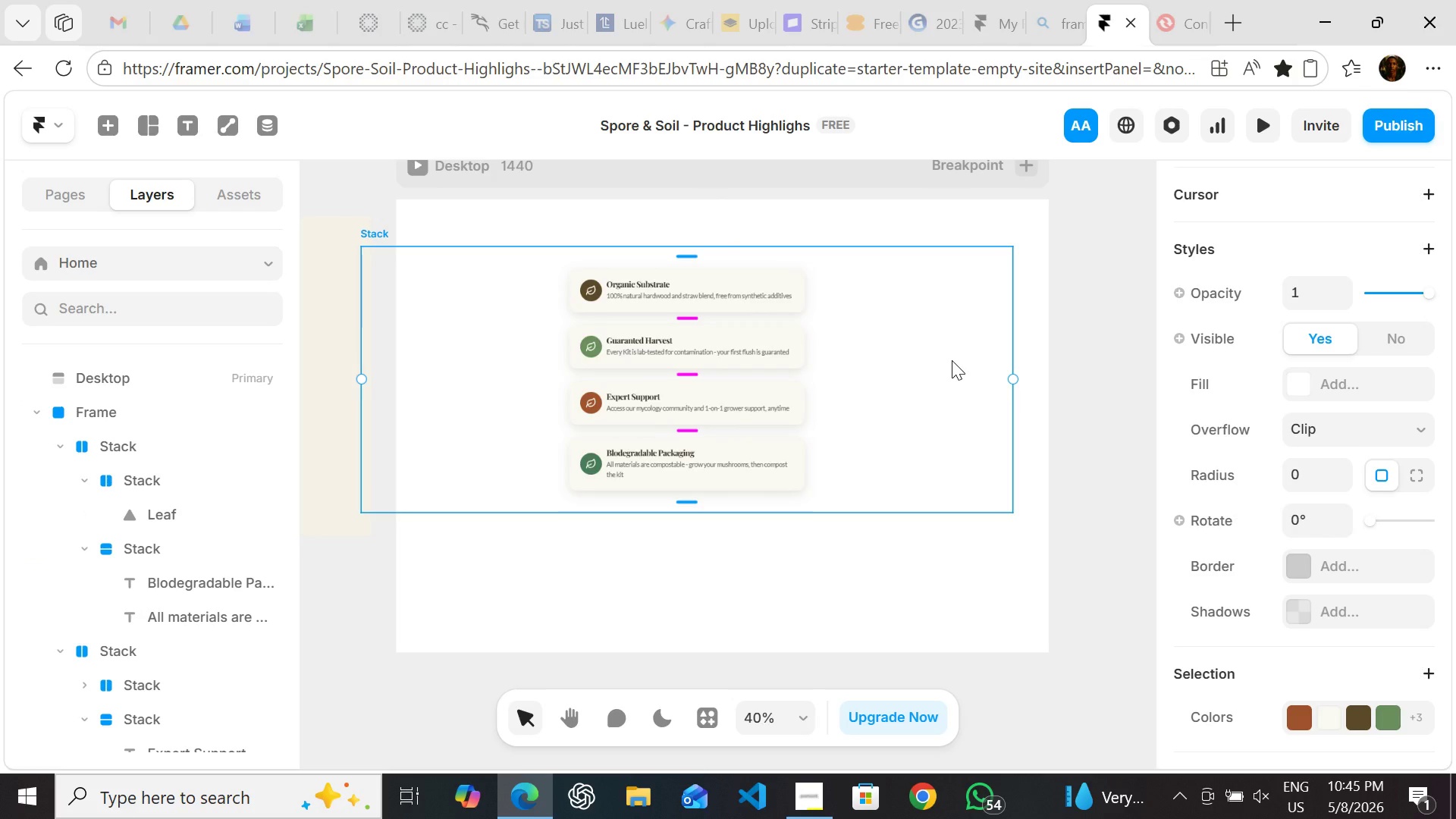 
hold_key(key=ControlLeft, duration=0.55)
 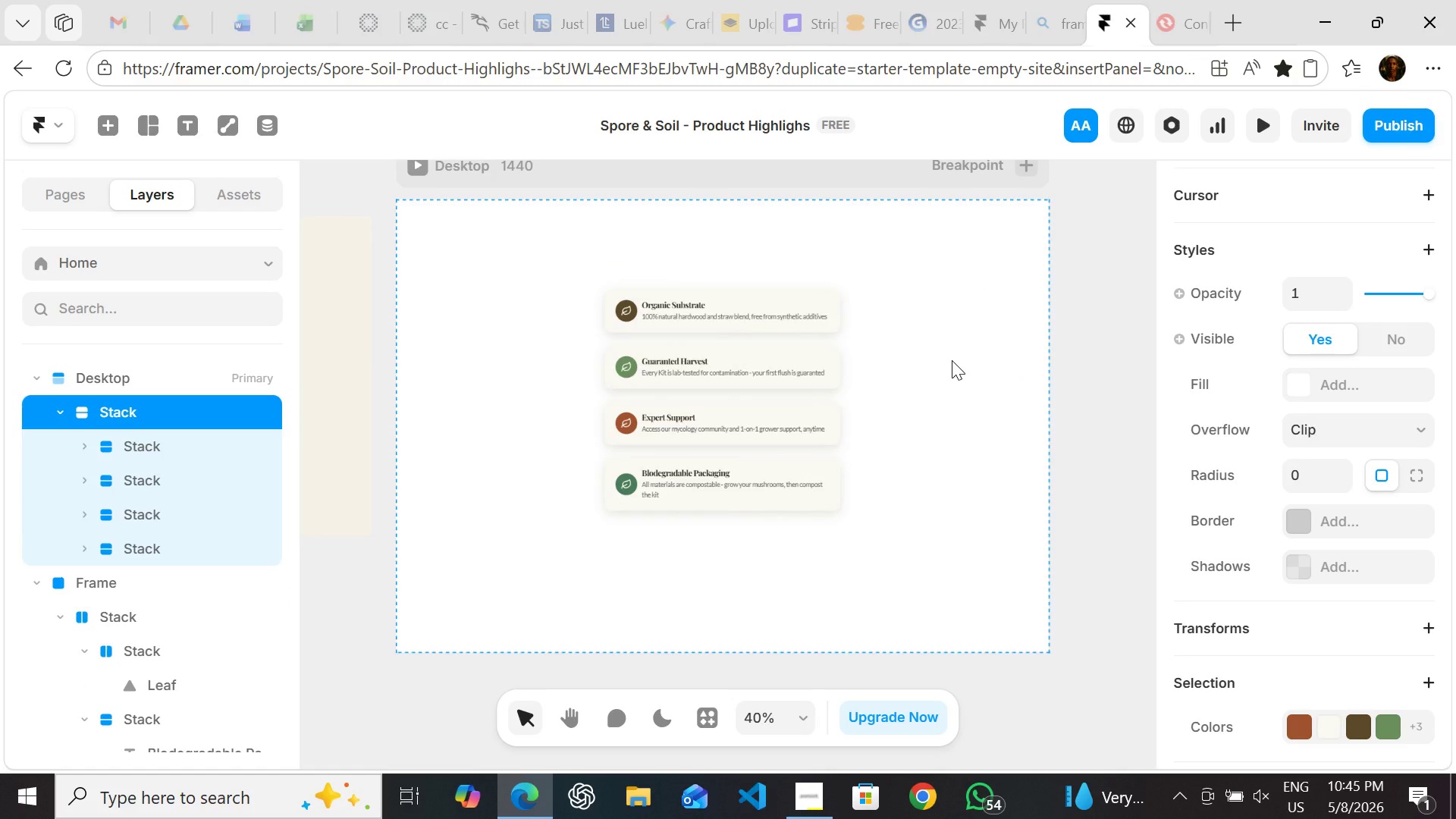 
hold_key(key=Z, duration=0.36)
 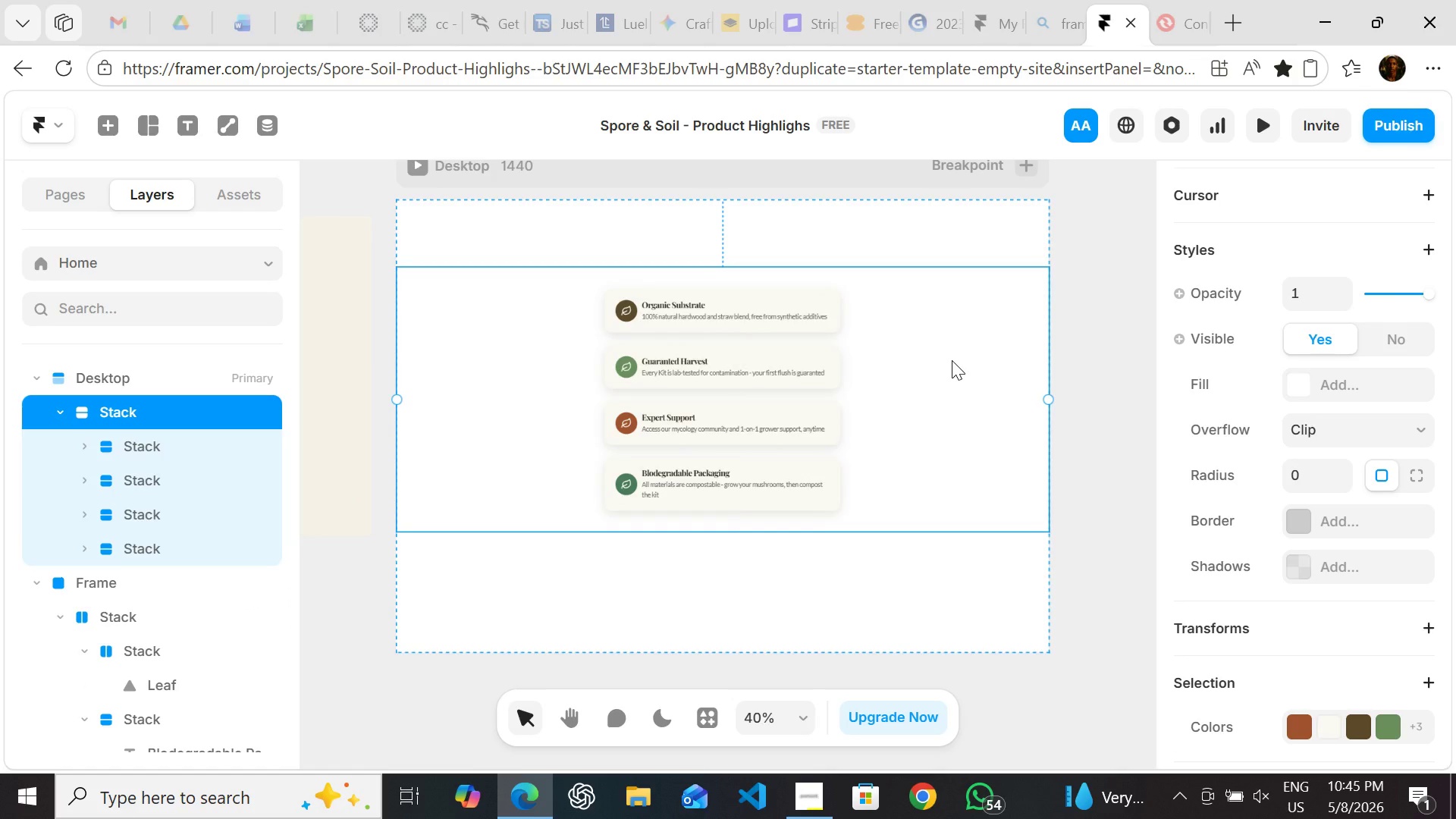 
wait(12.48)
 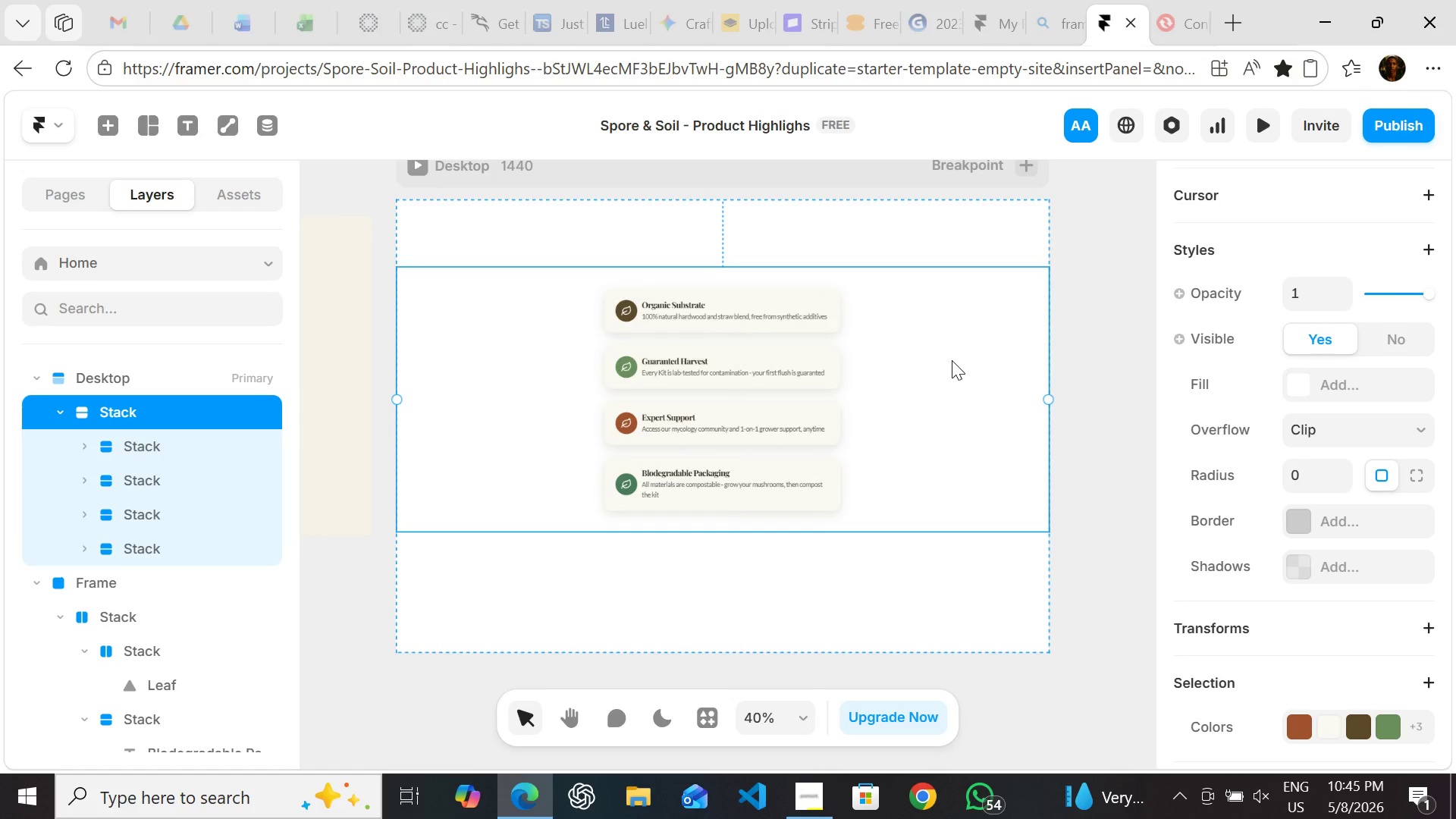 
left_click([907, 229])
 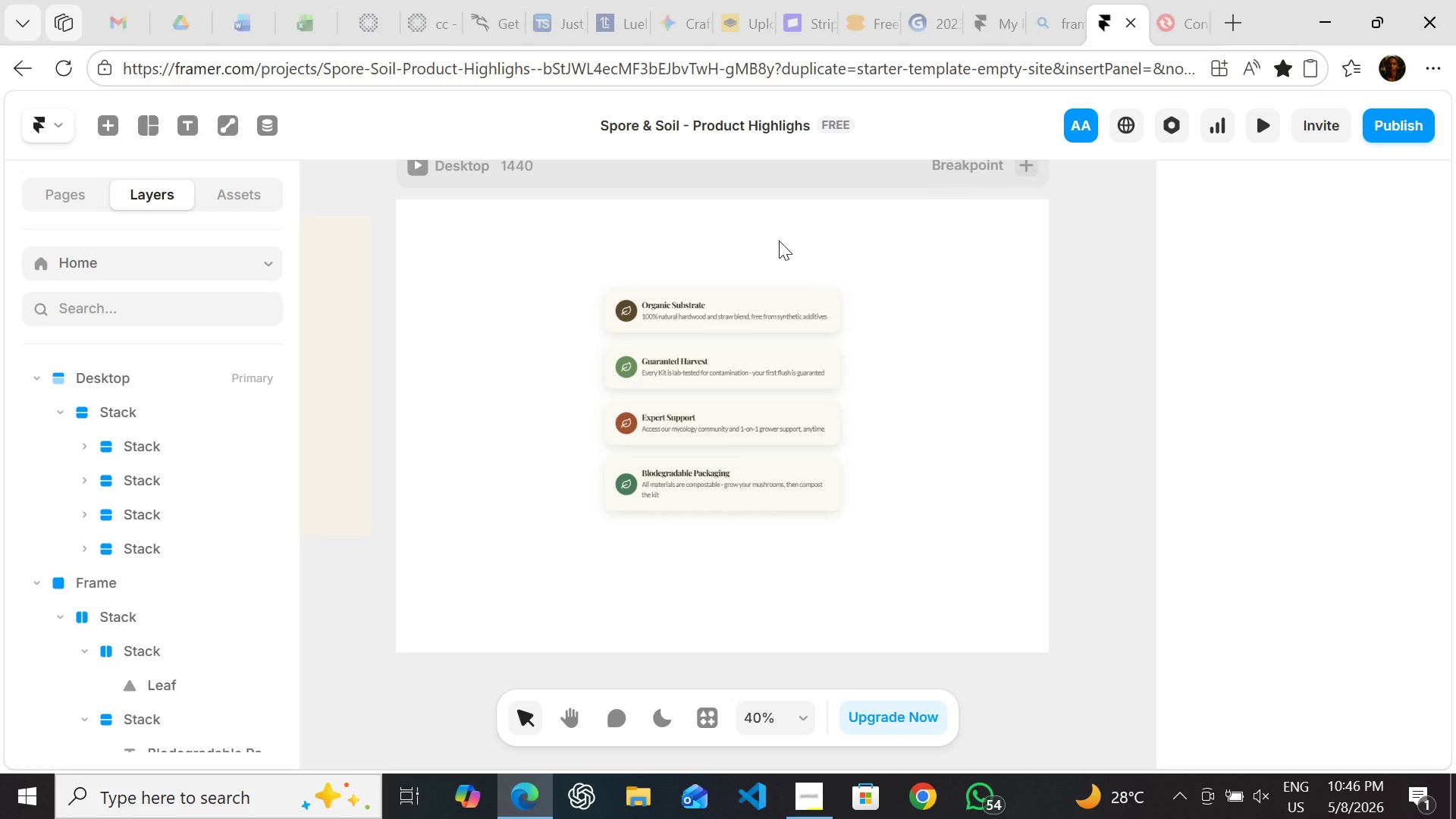 
wait(61.58)
 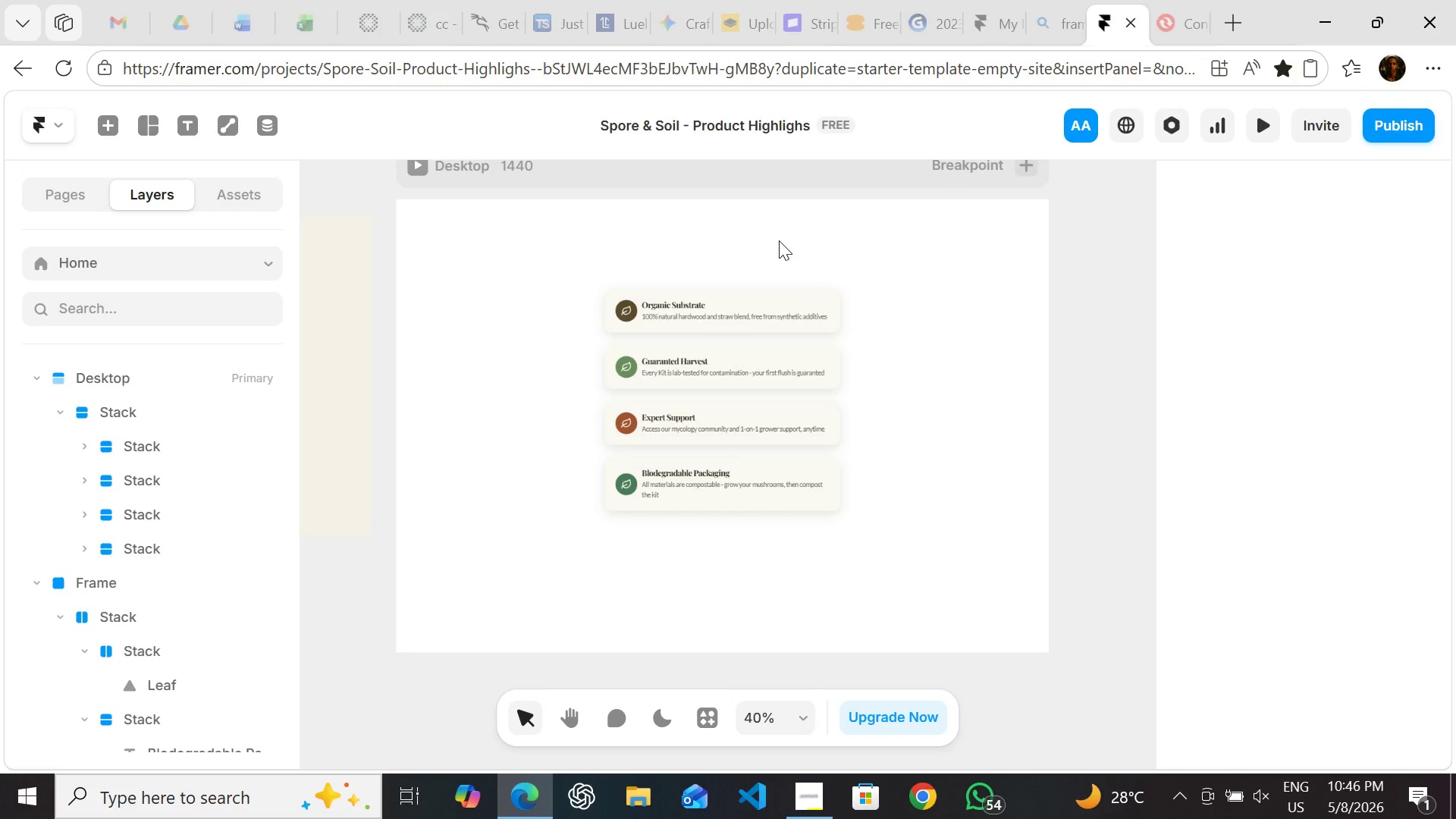 
left_click([824, 792])